 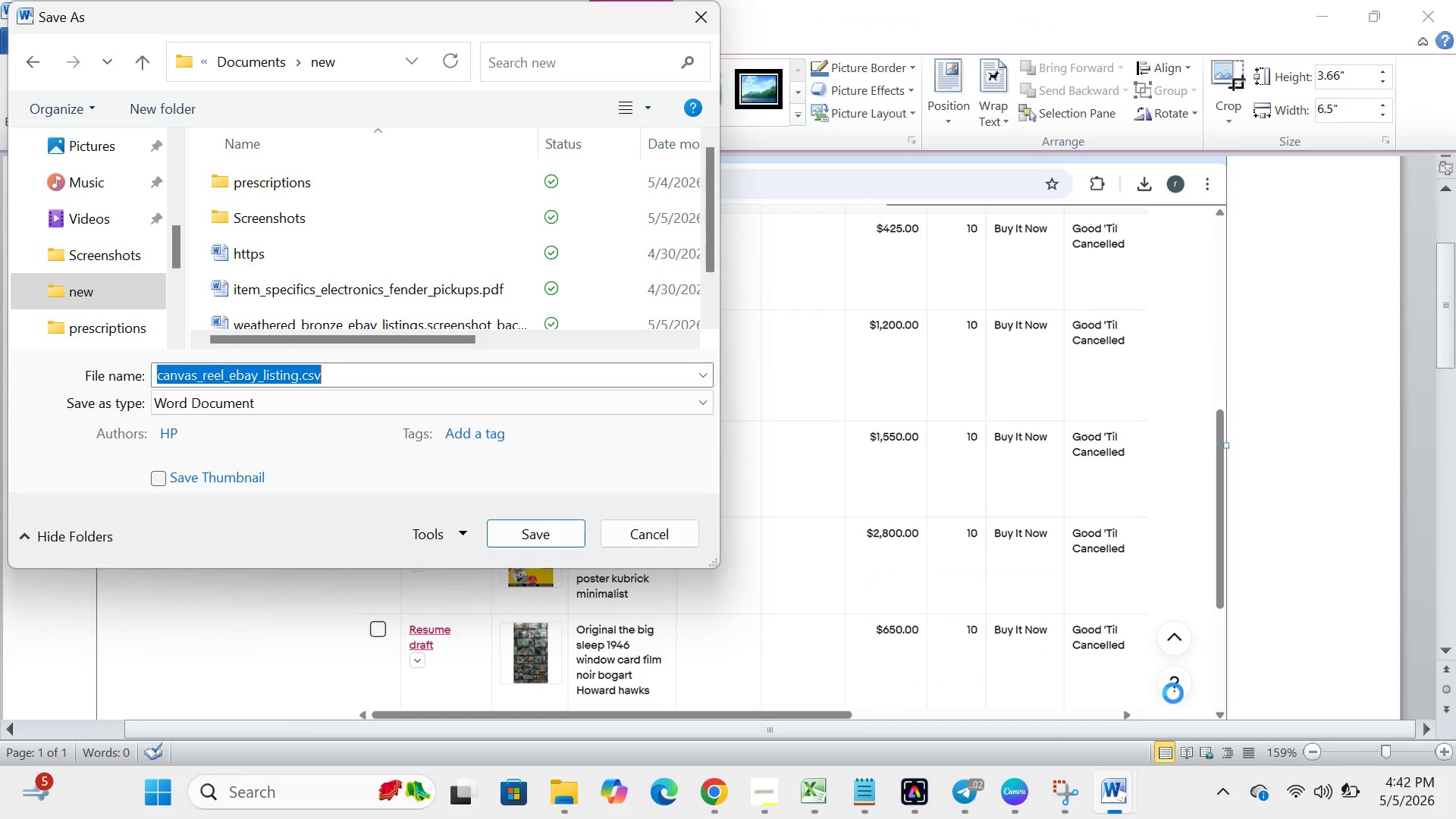 
left_click([300, 376])
 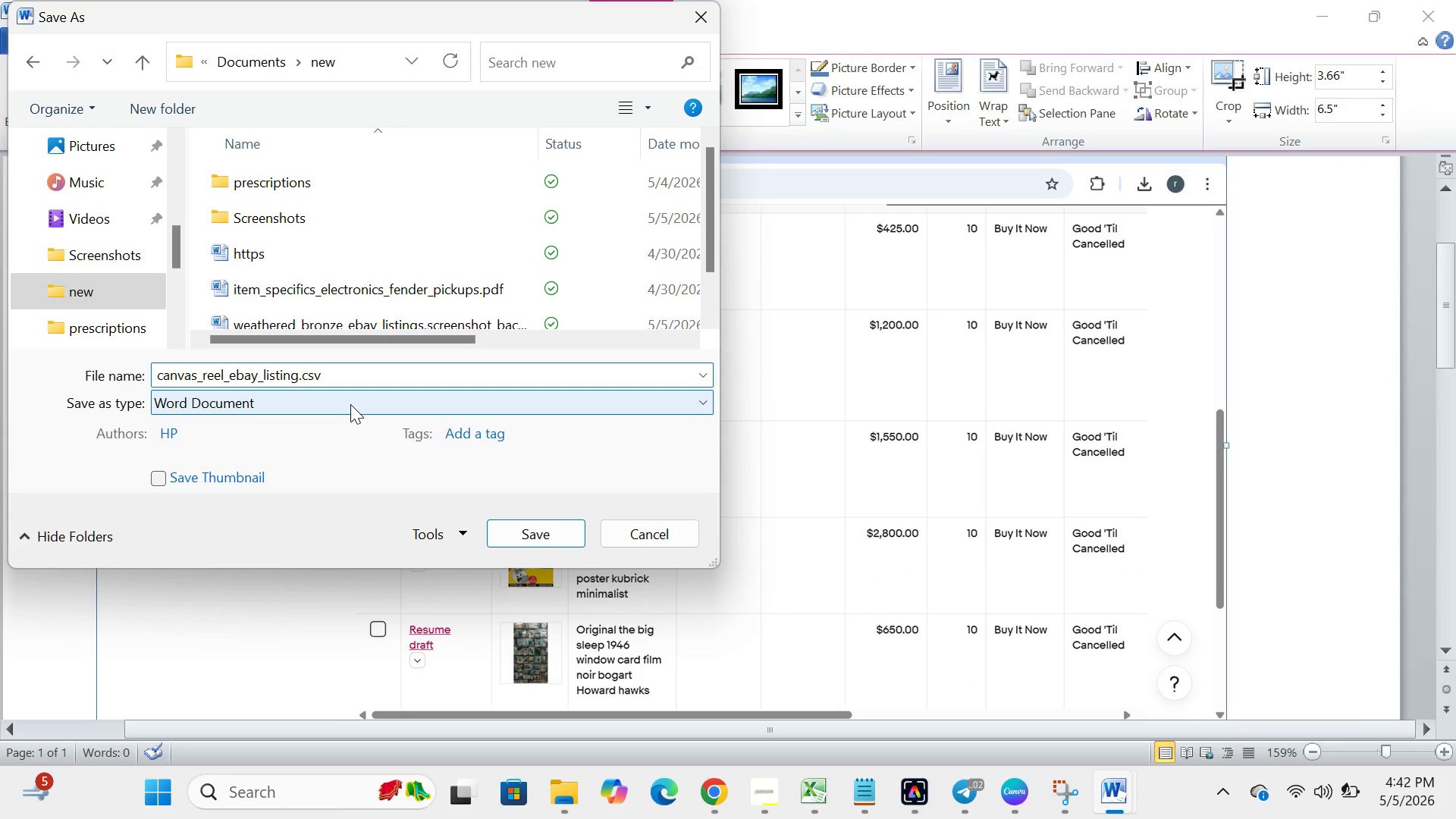 
key(ArrowLeft)
 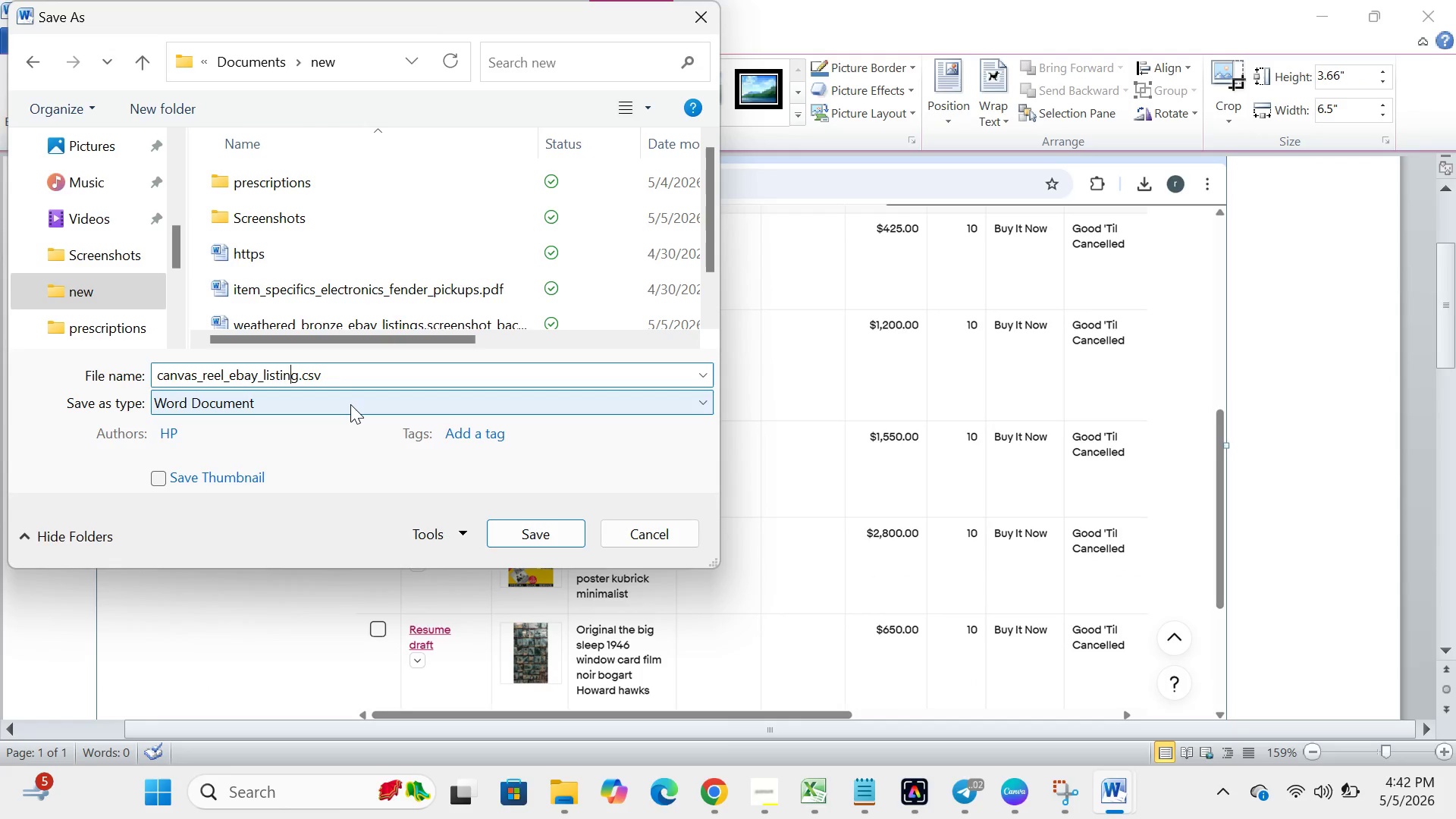 
key(ArrowLeft)
 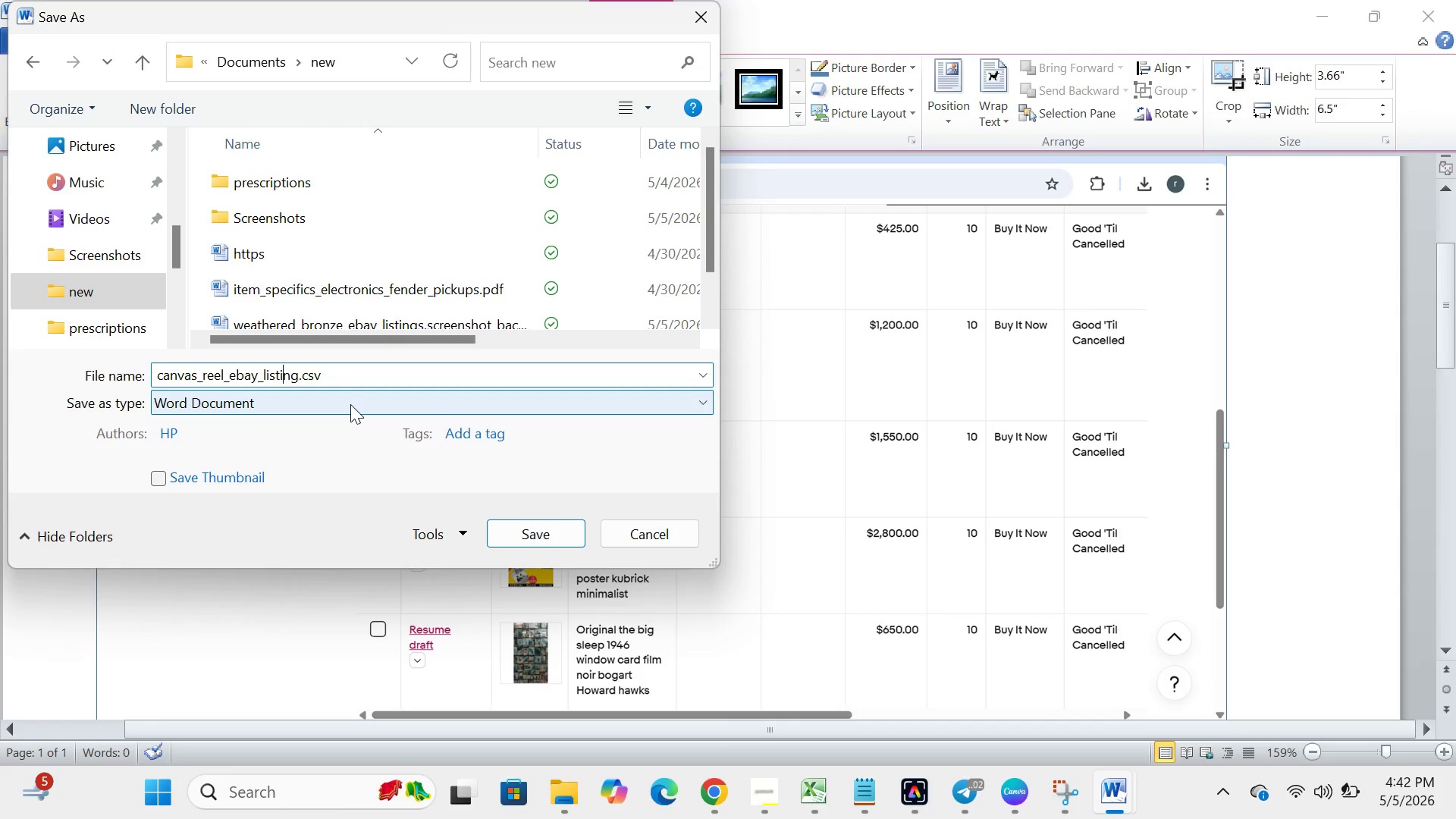 
key(ArrowLeft)
 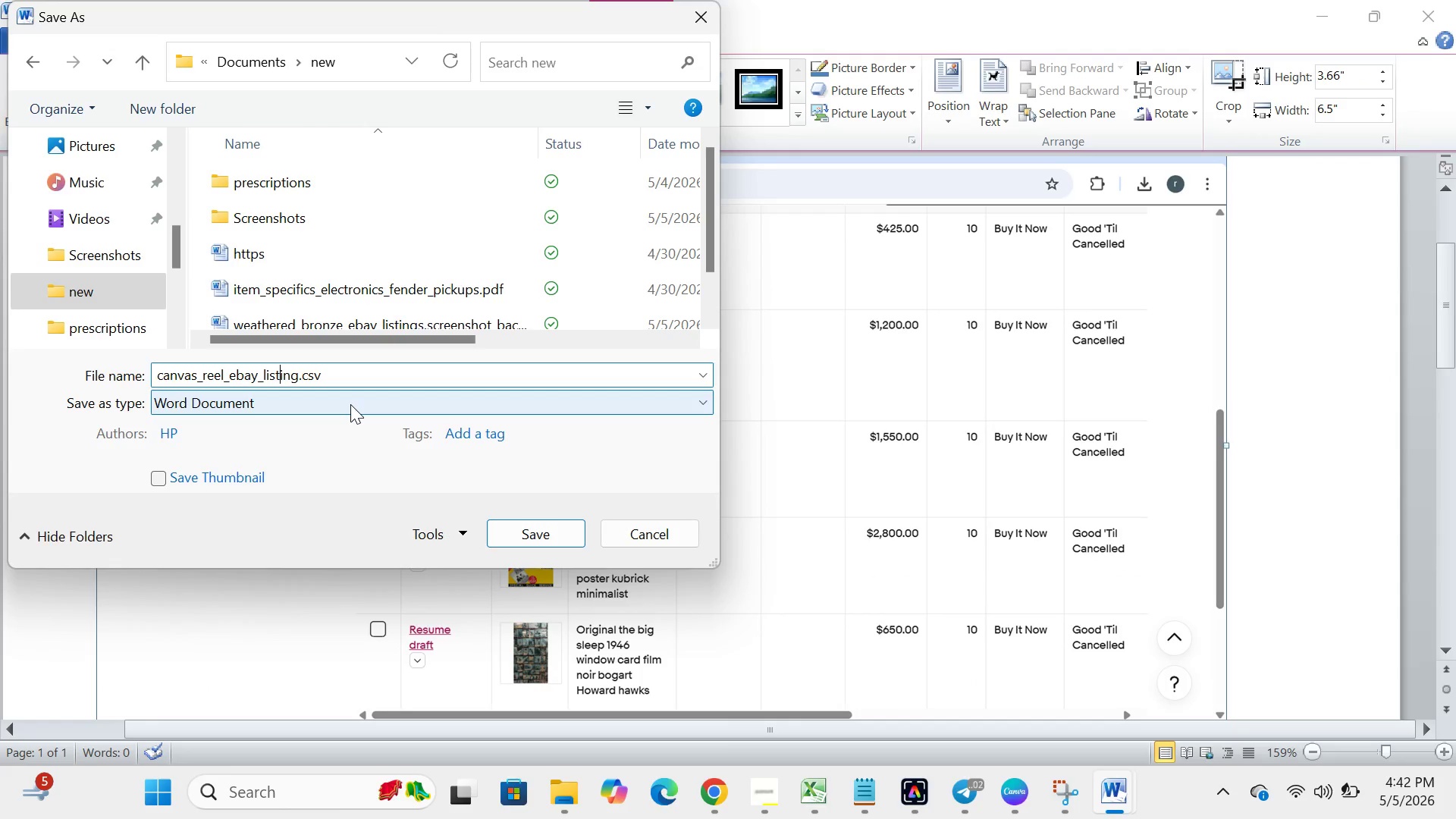 
key(ArrowLeft)
 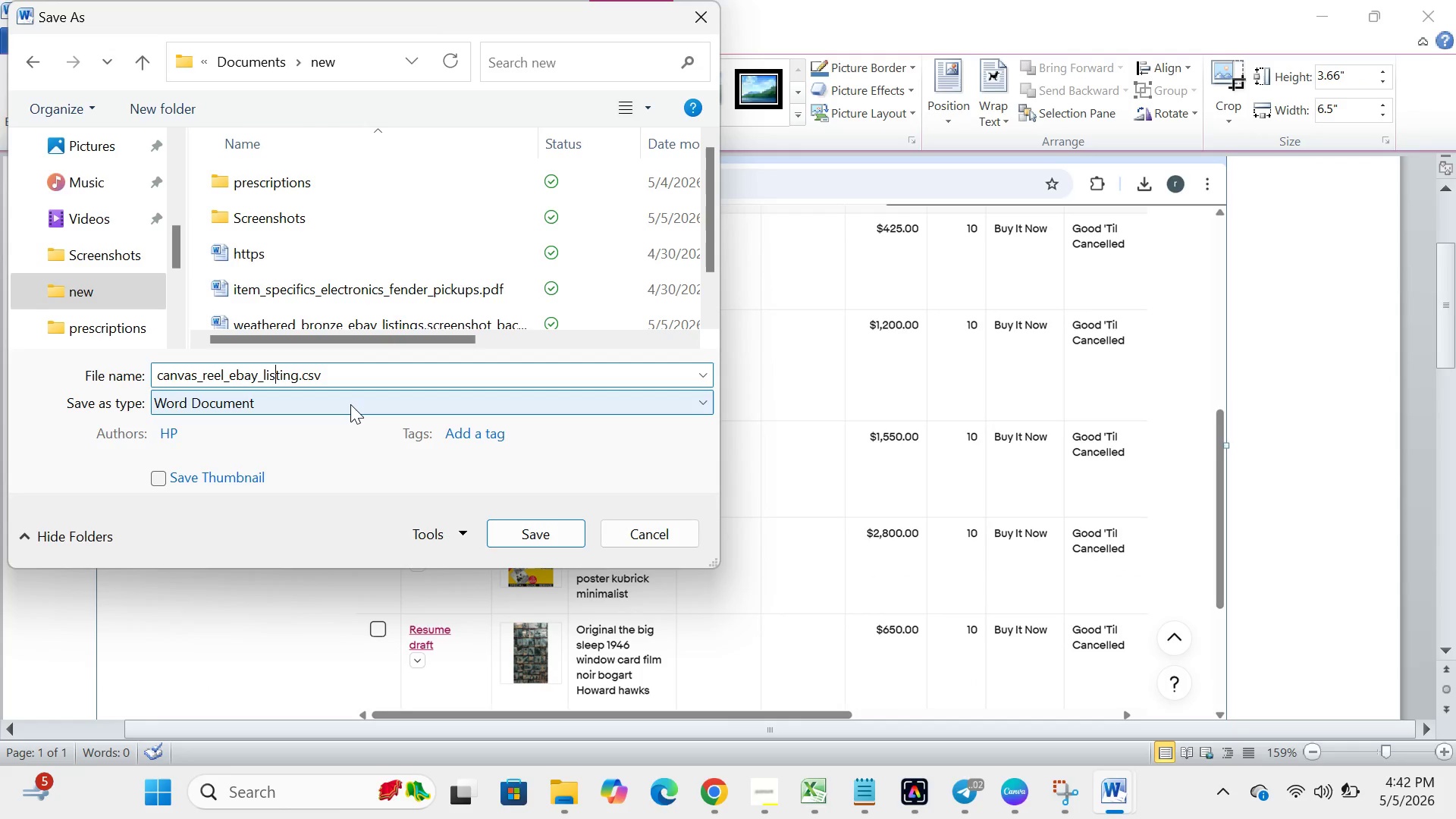 
key(ArrowLeft)
 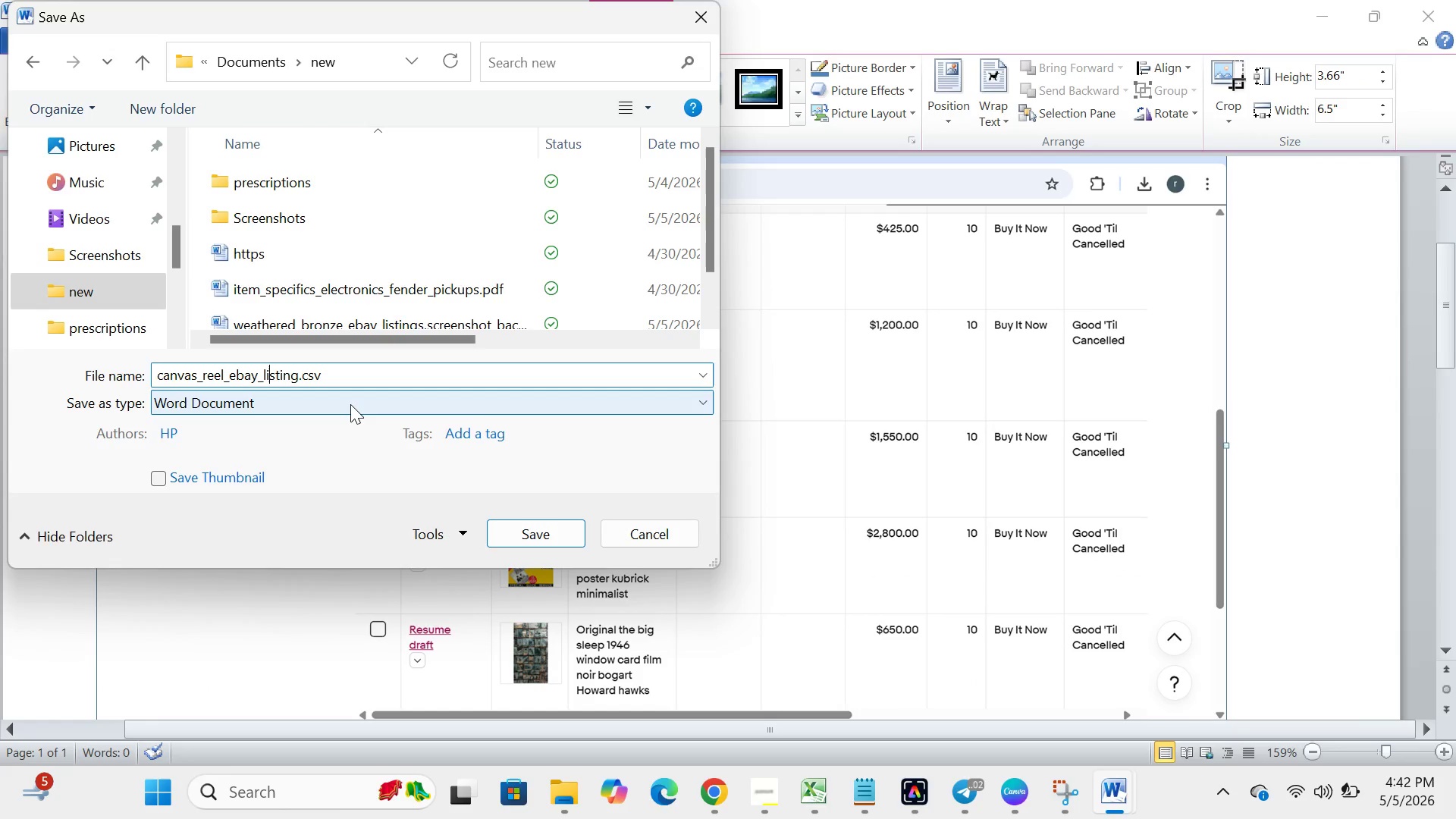 
key(ArrowLeft)
 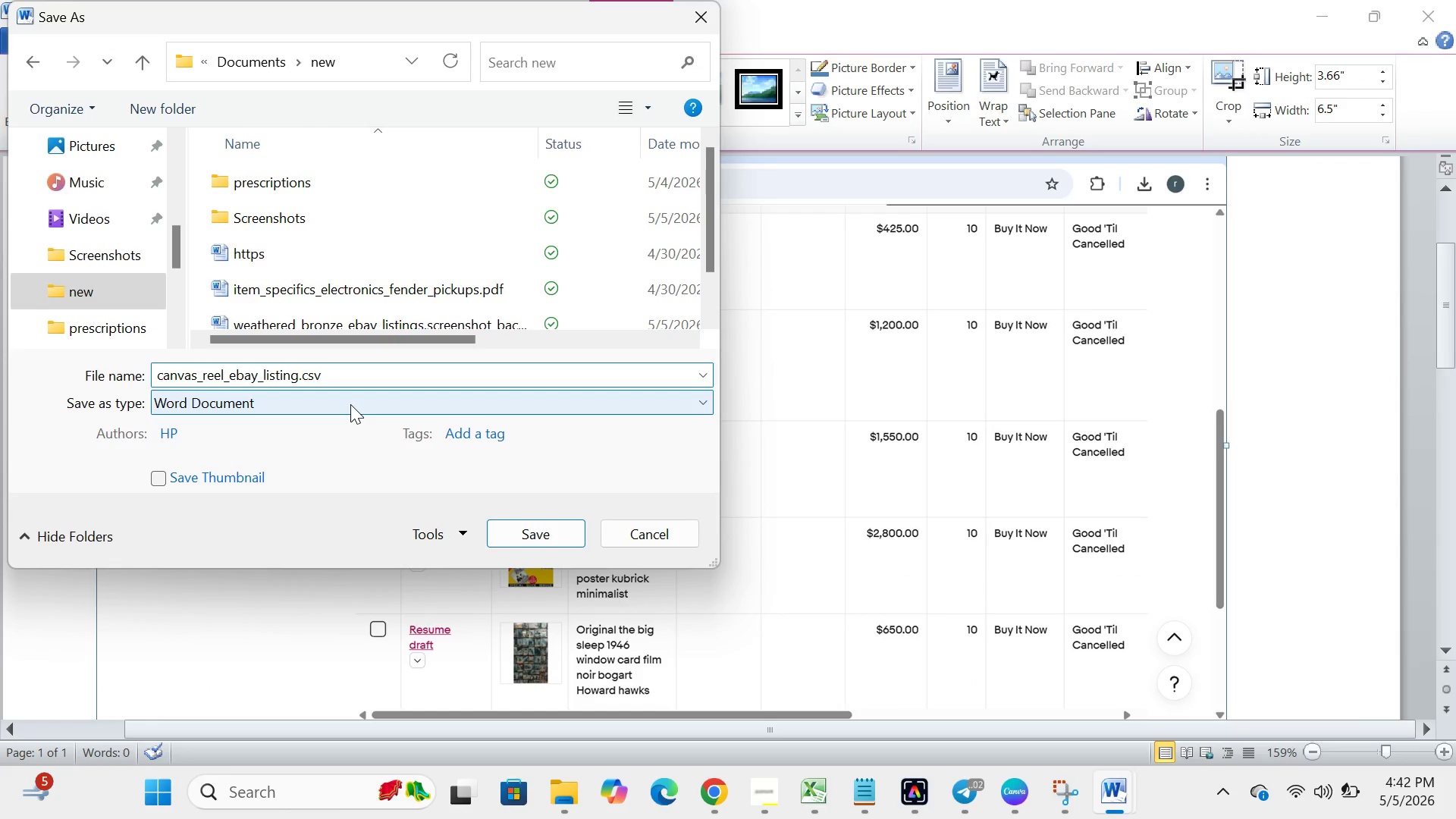 
key(ArrowLeft)
 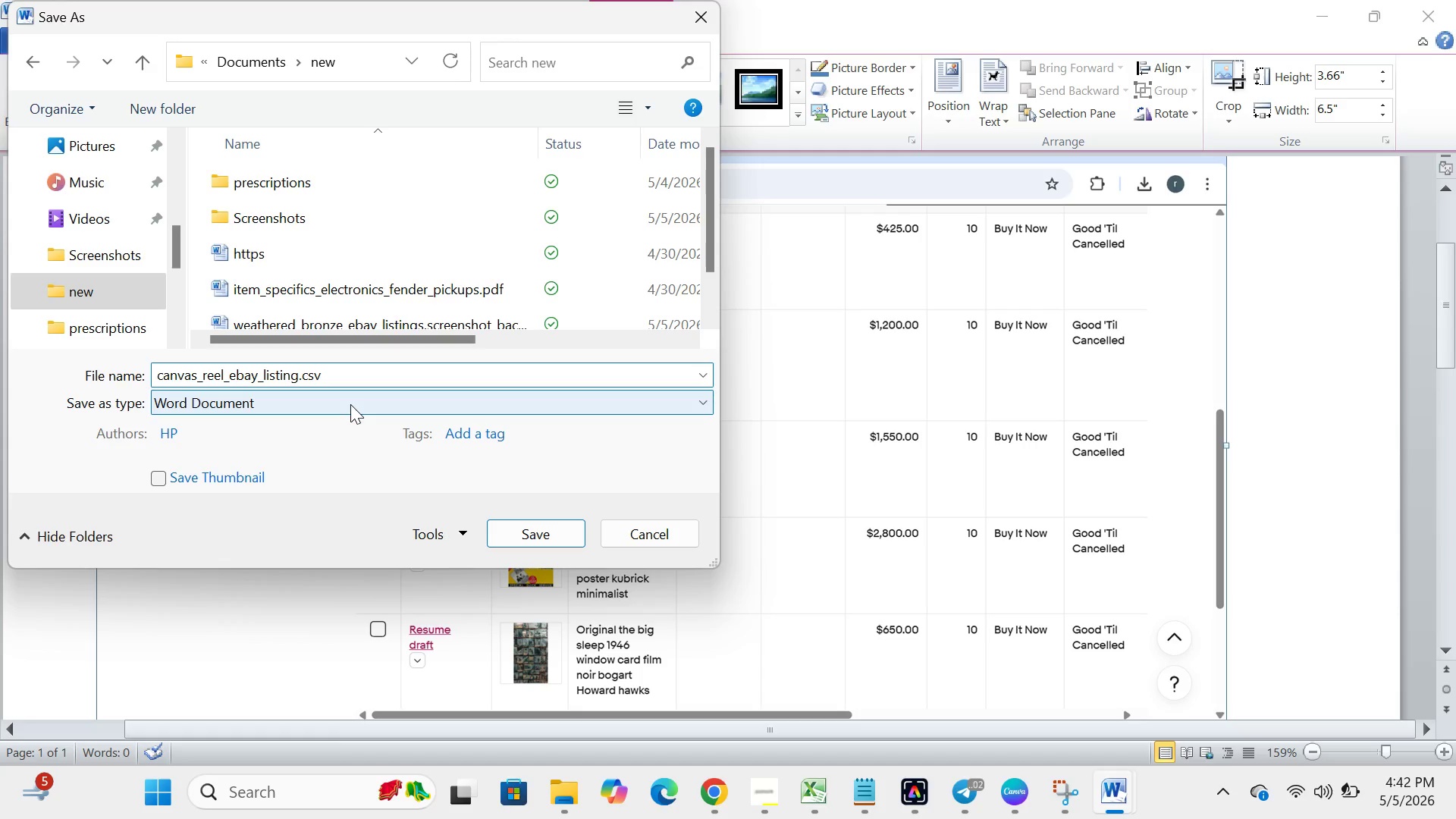 
key(ArrowLeft)
 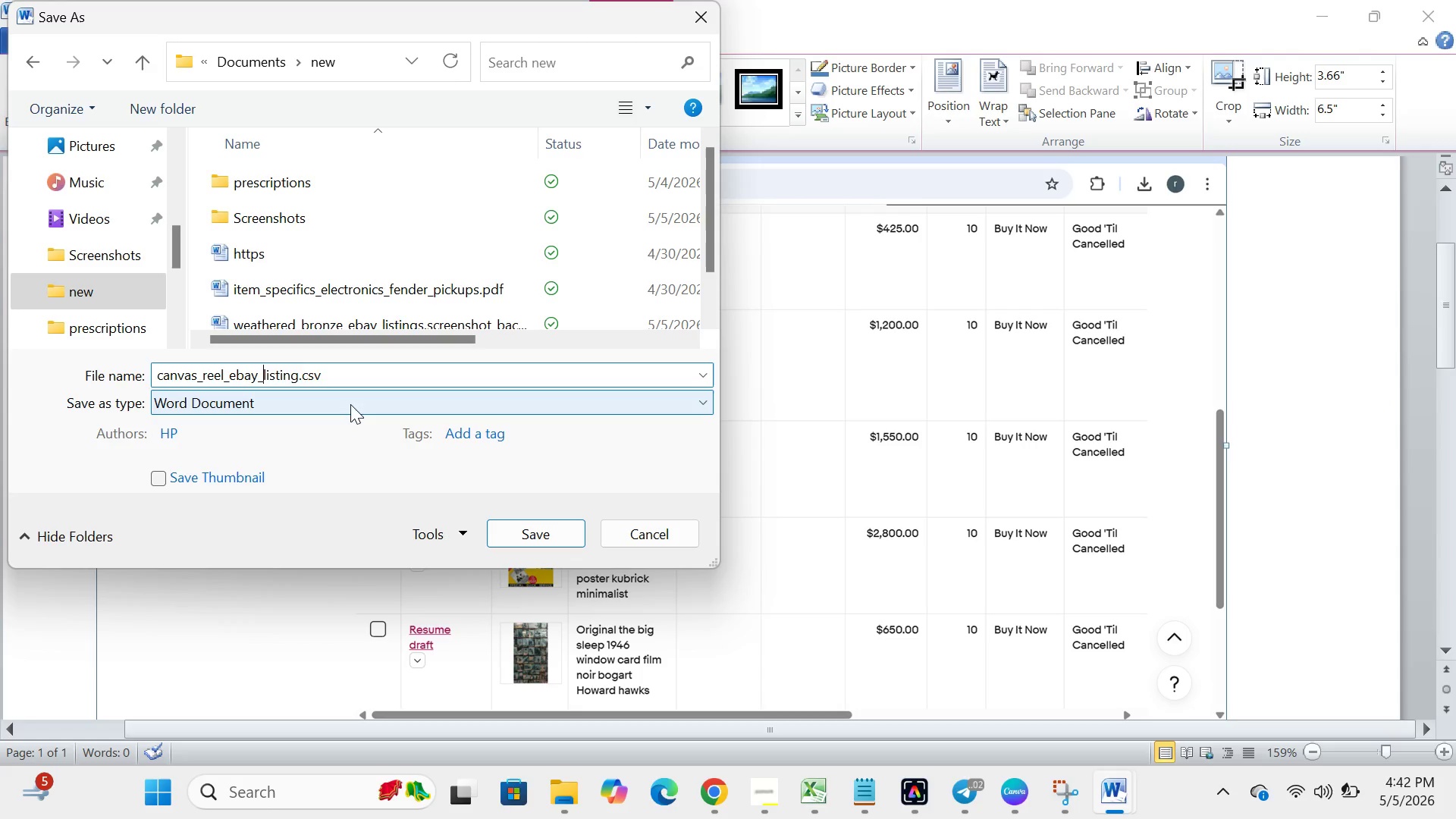 
type(draft )
key(Backspace)
type(_)
 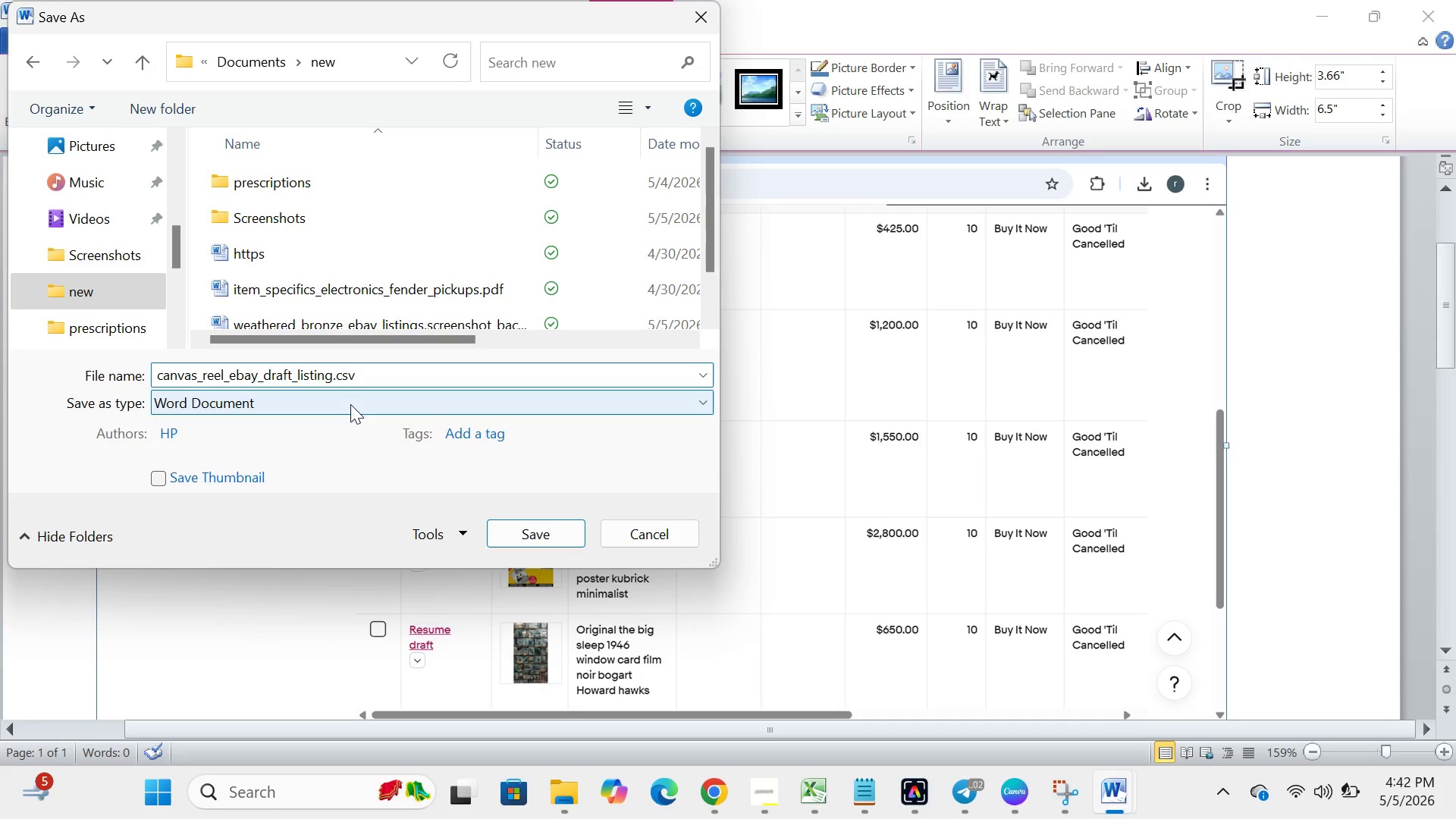 
left_click([447, 369])
 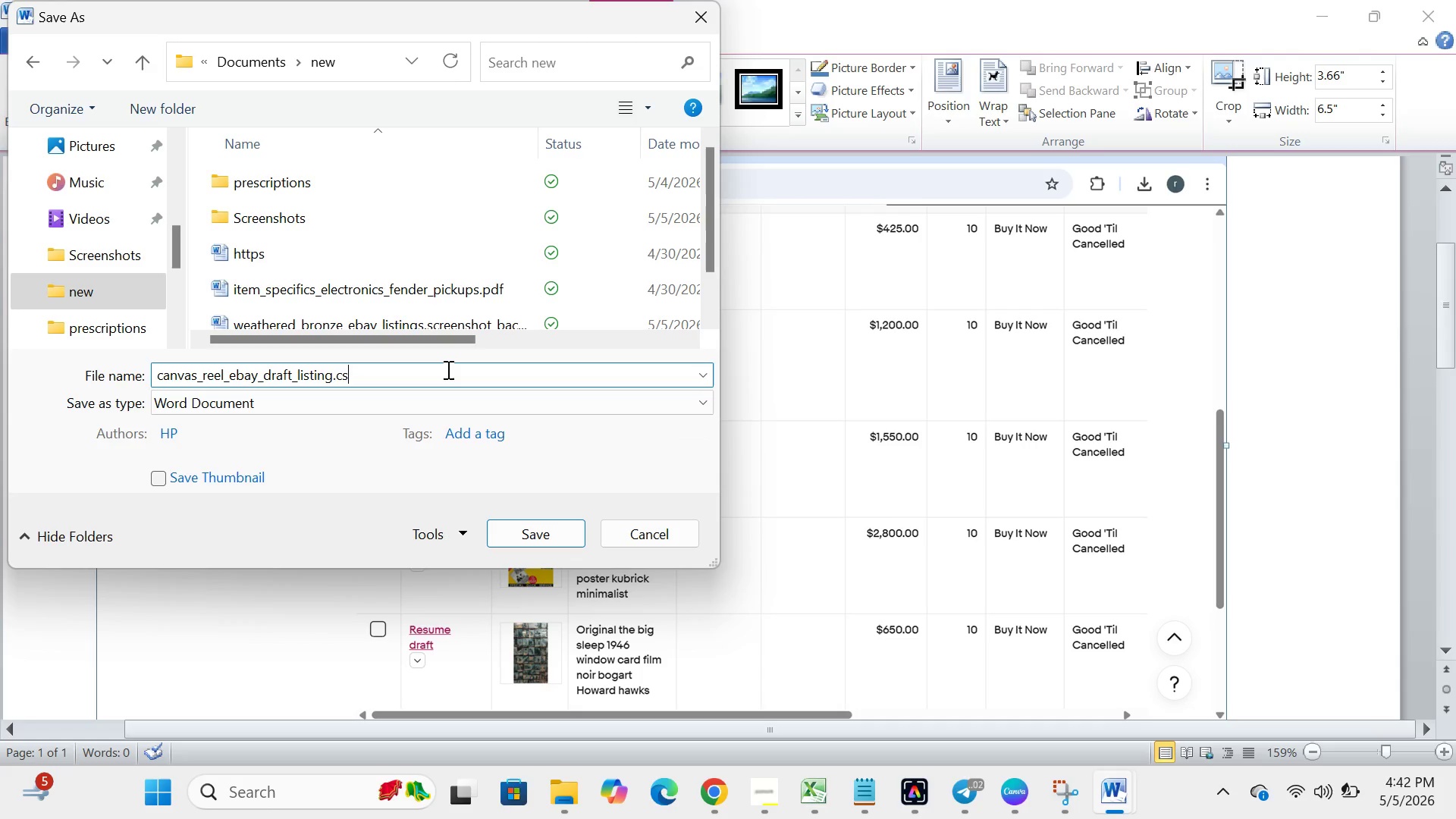 
key(Backspace)
 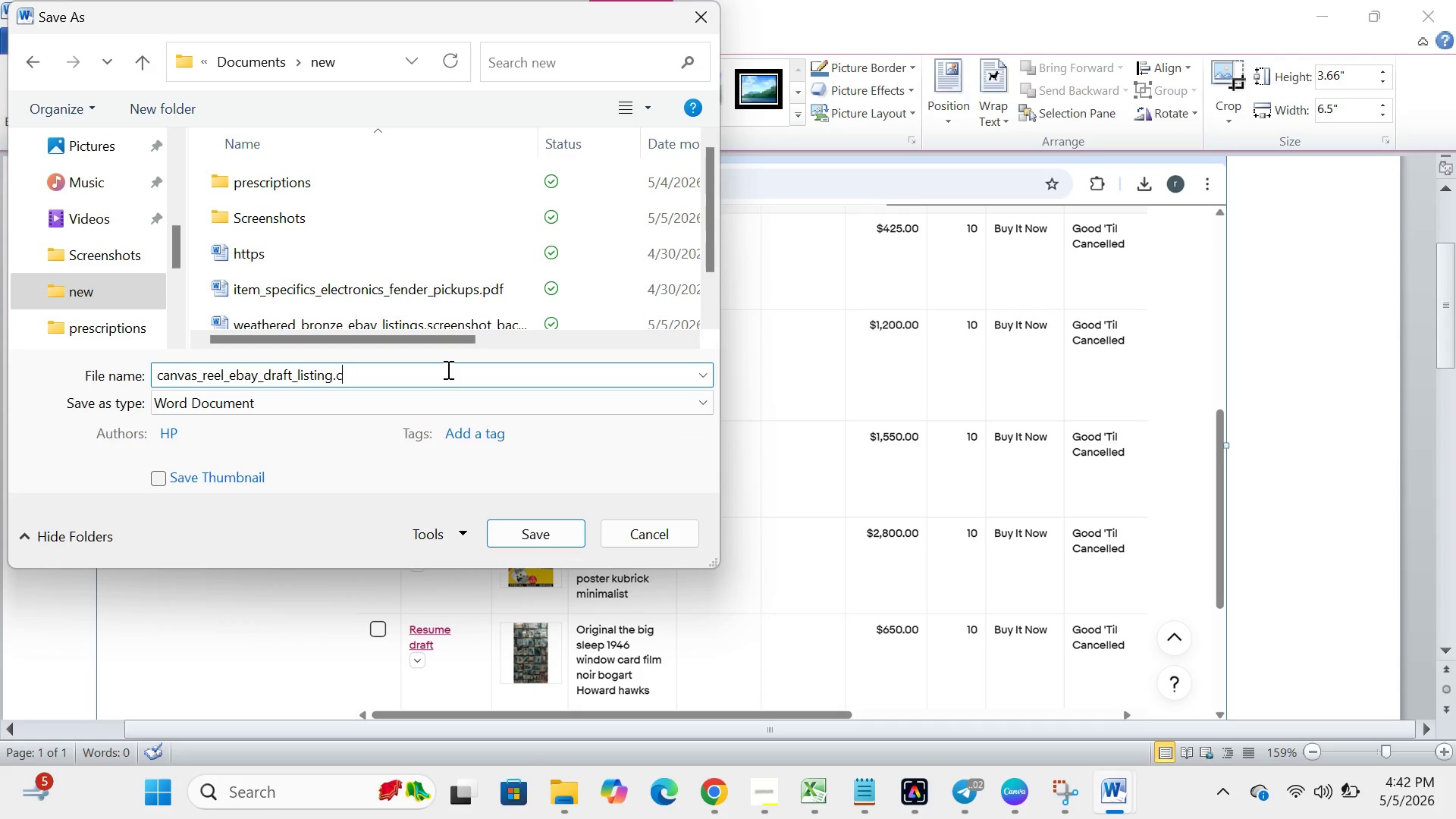 
key(Backspace)
 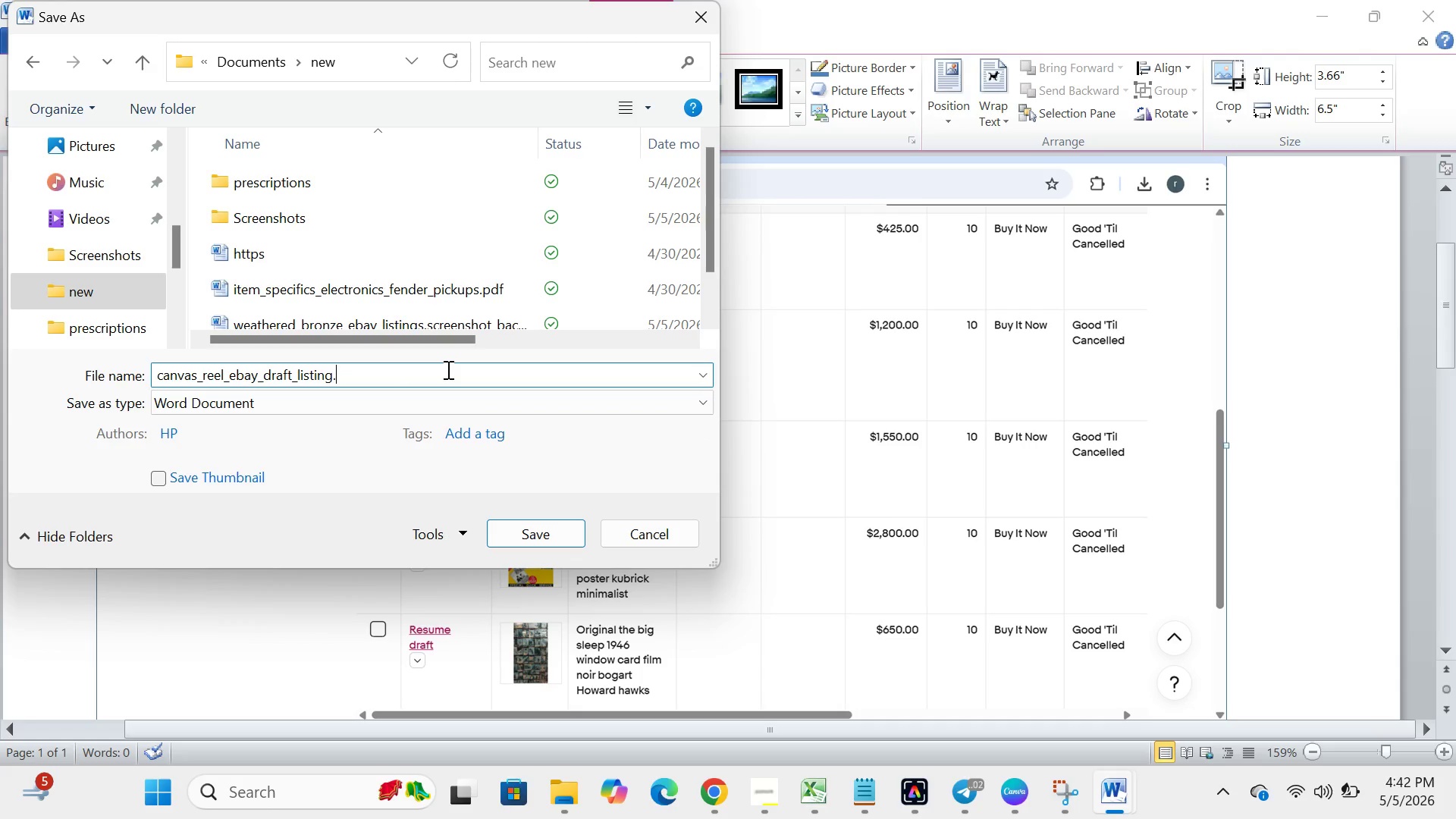 
key(Backspace)
 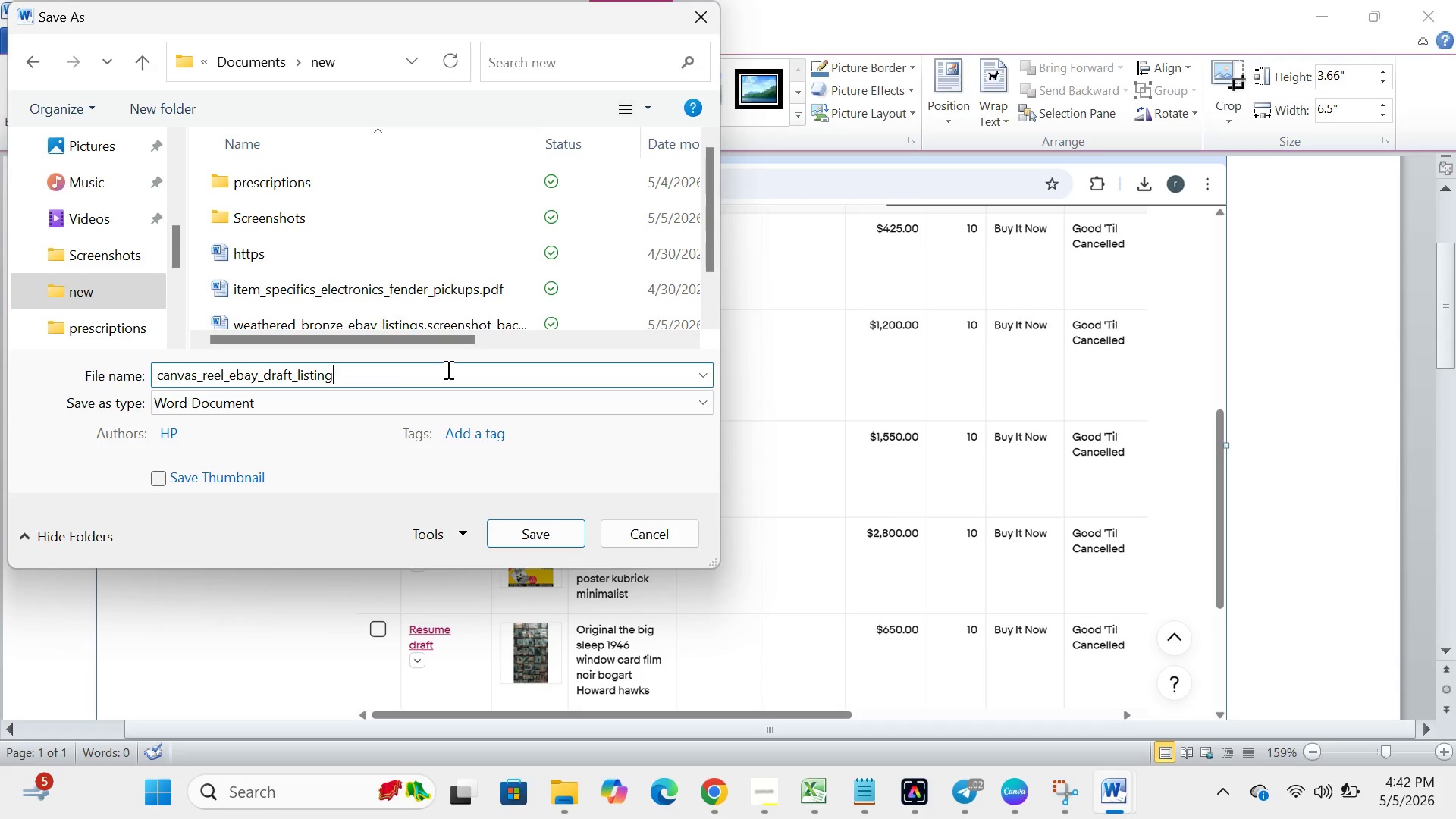 
key(Backspace)
 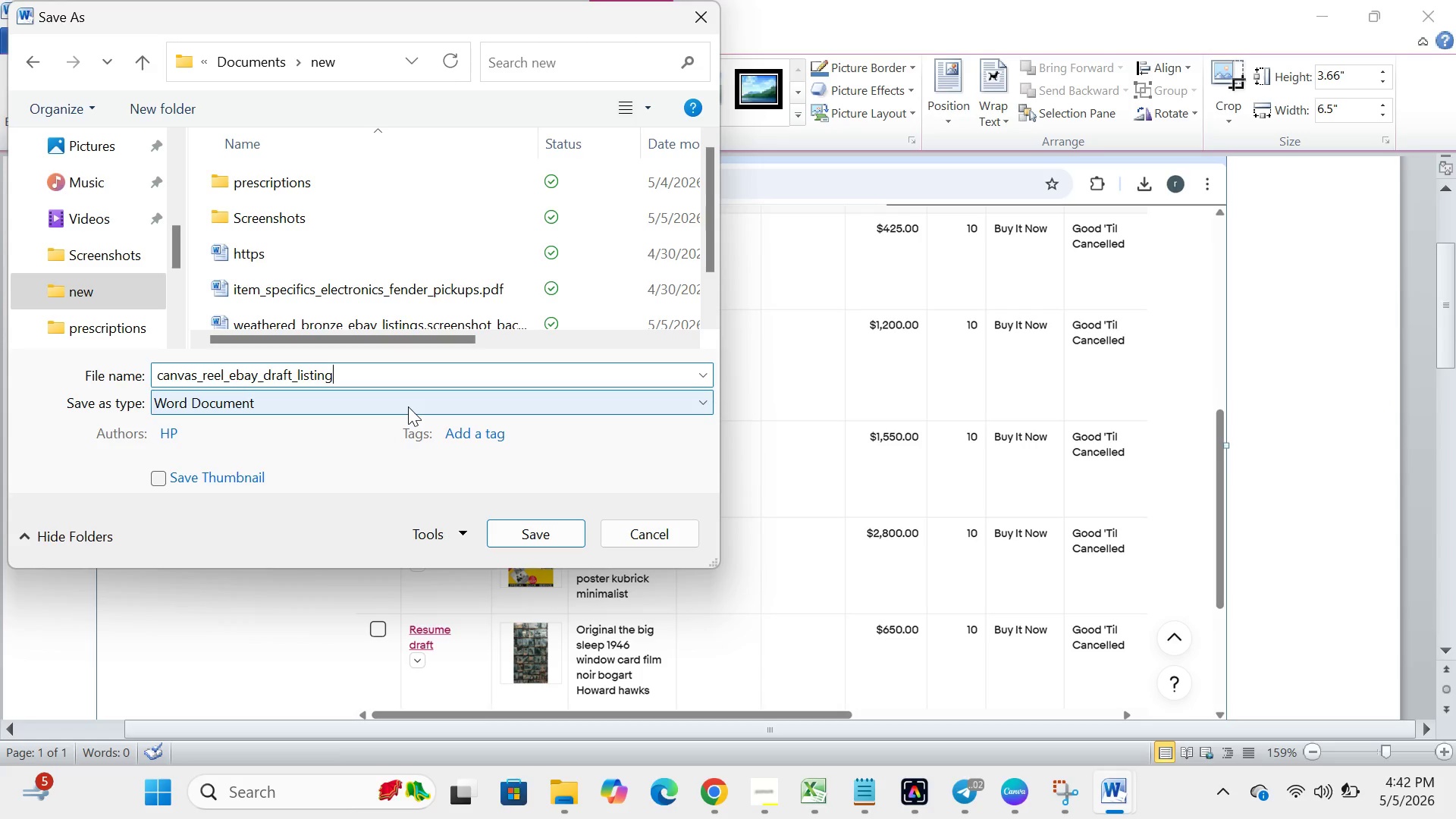 
left_click([408, 406])
 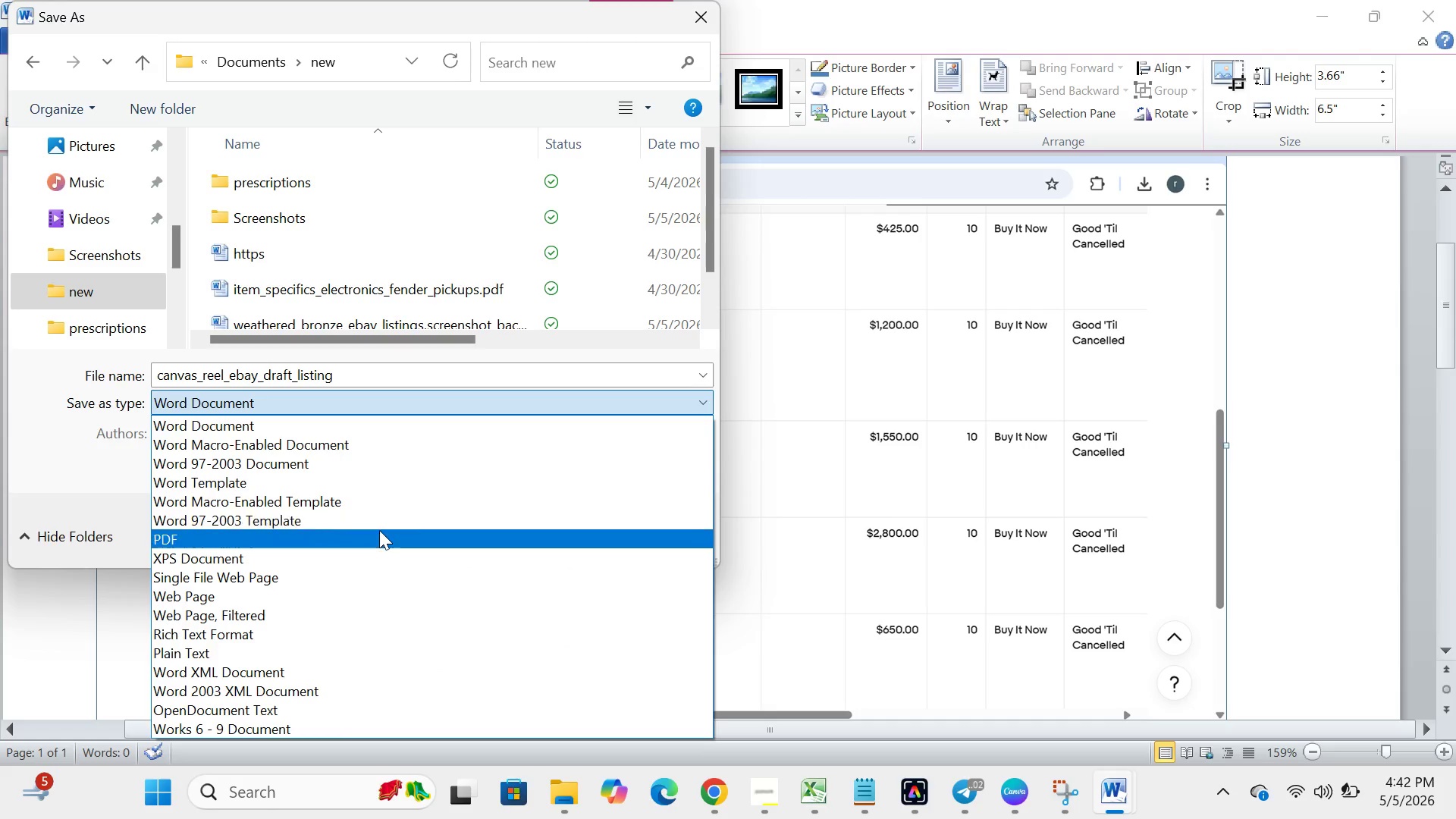 
left_click([379, 530])
 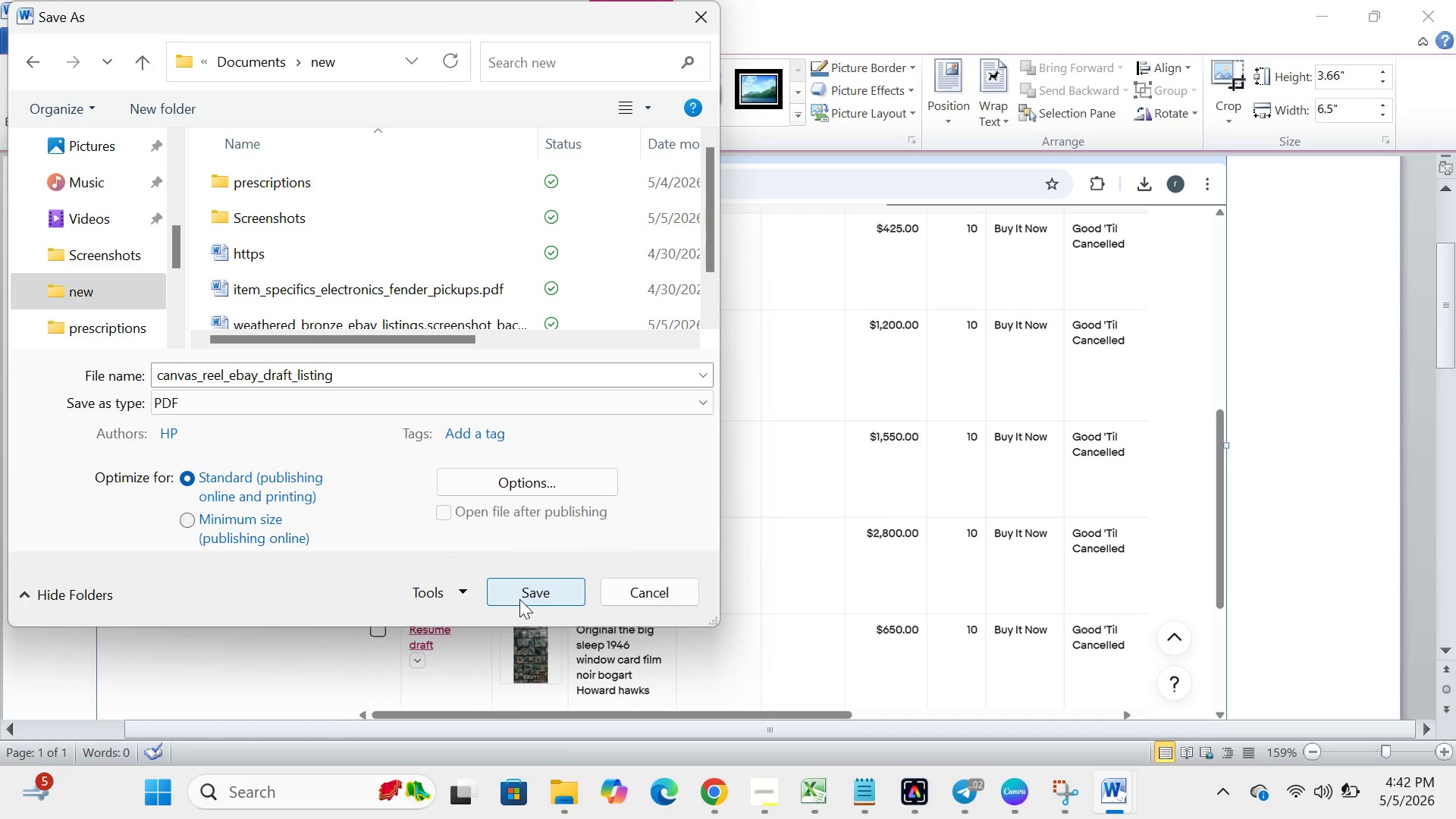 
left_click([526, 599])
 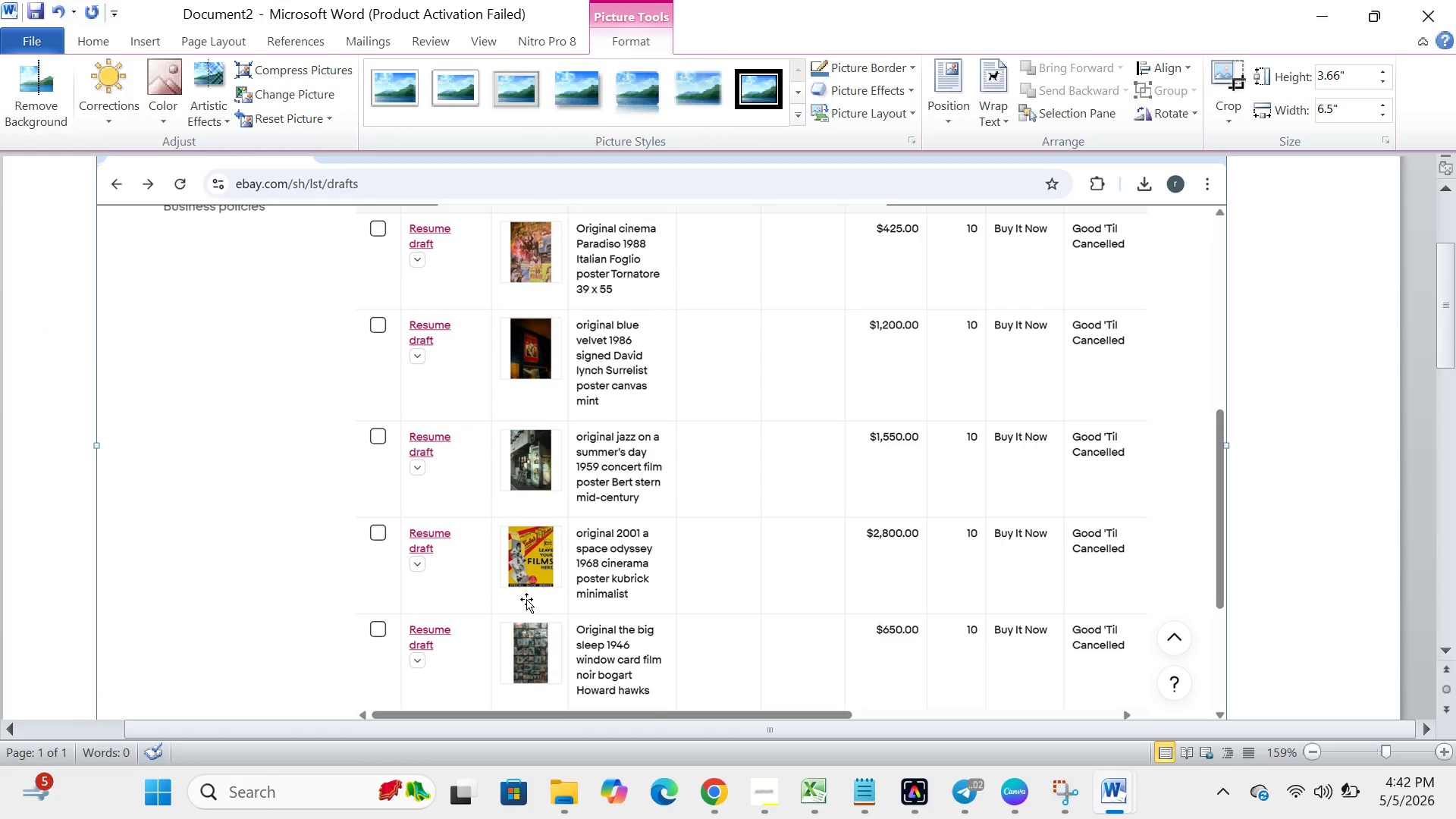 
wait(8.61)
 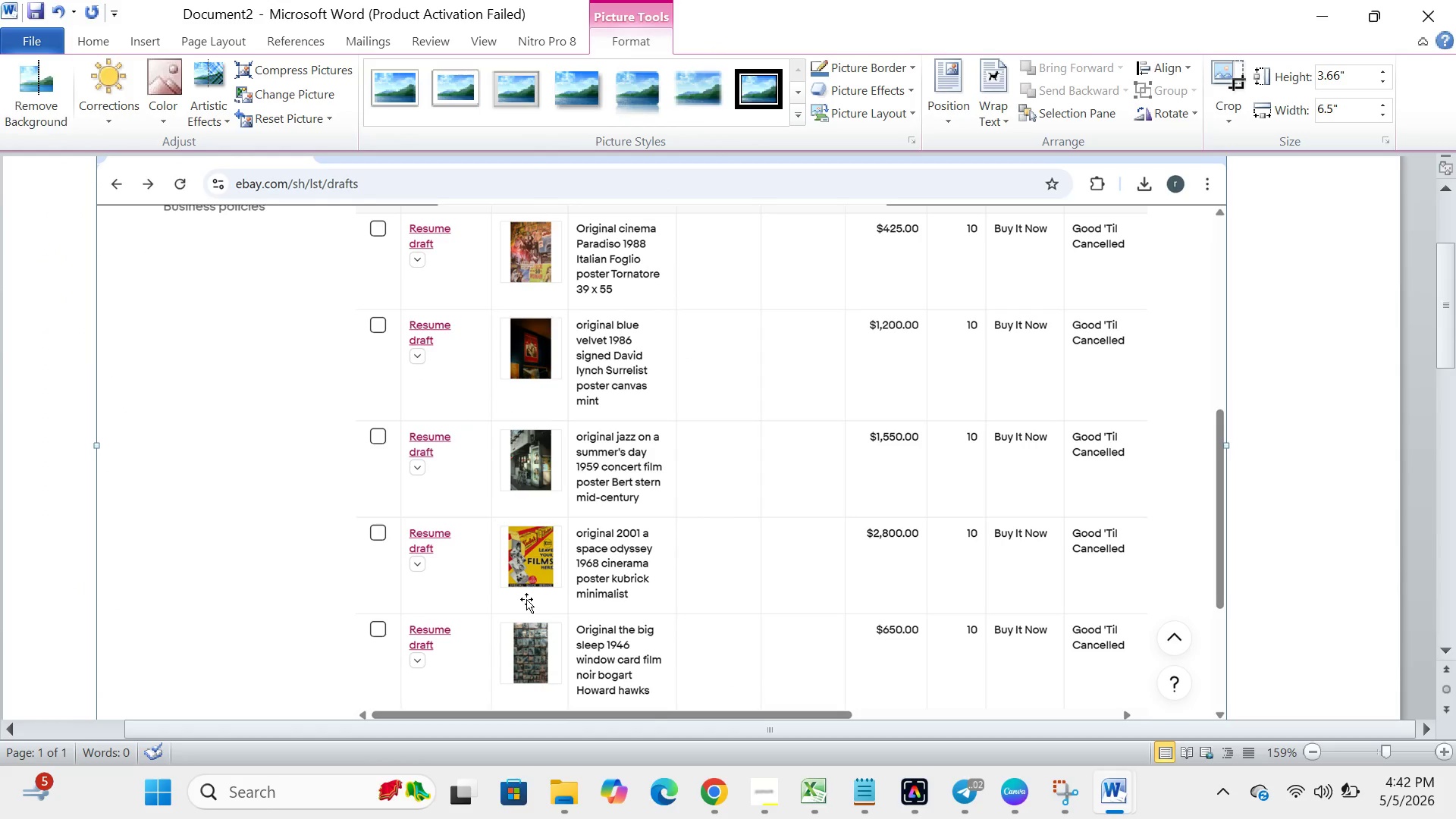 
left_click([768, 785])
 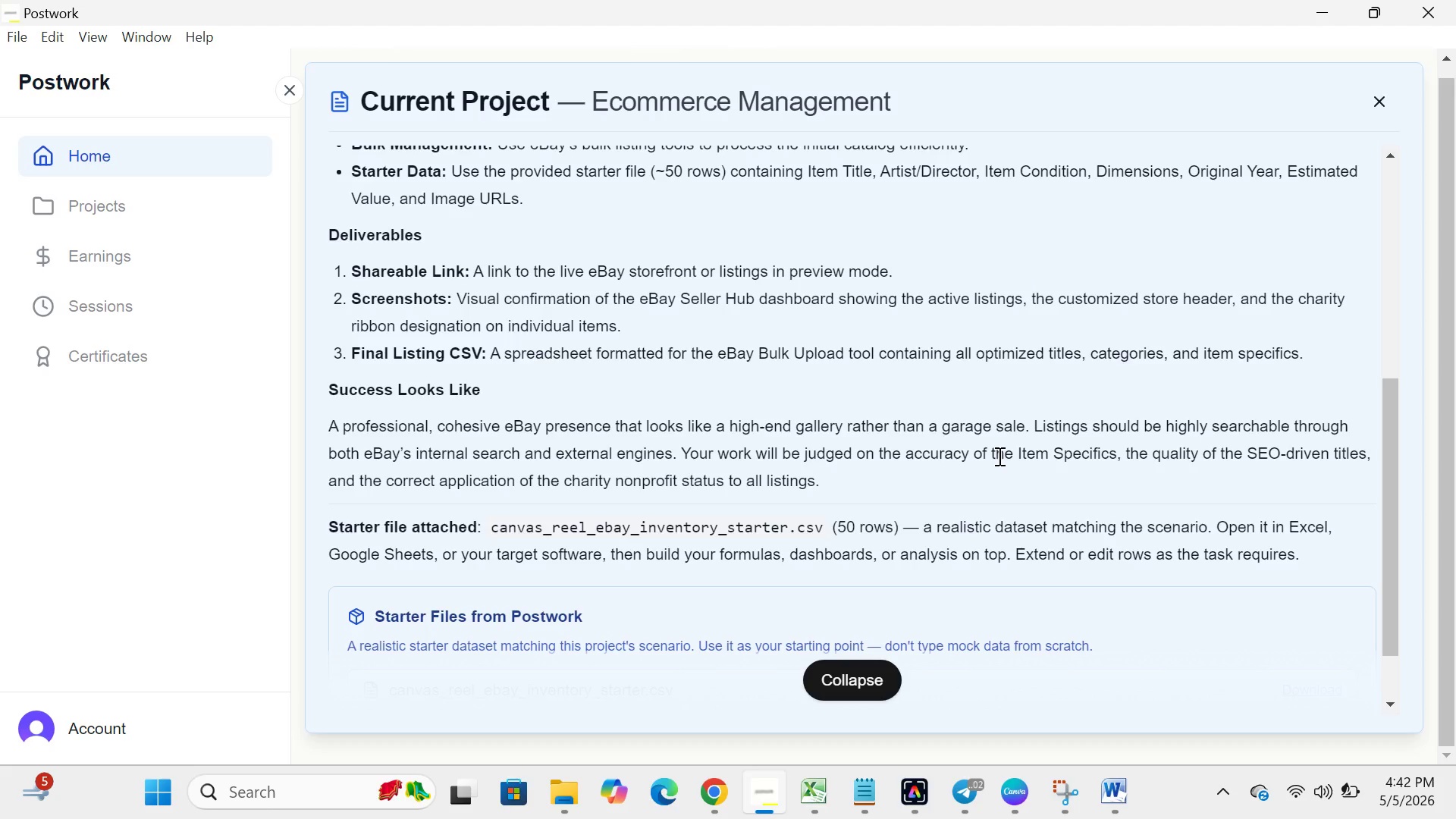 
wait(18.77)
 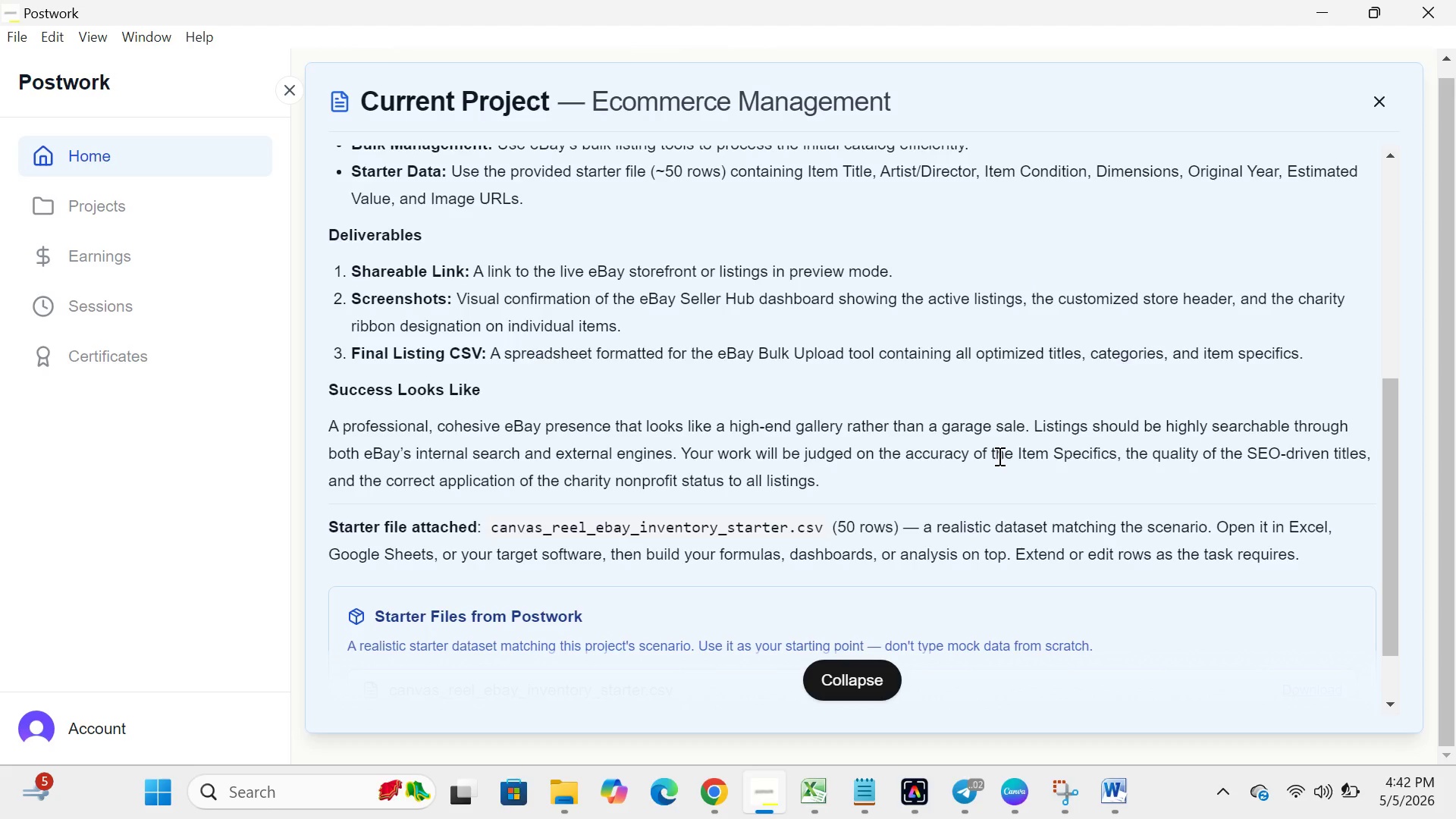 
left_click([1106, 799])
 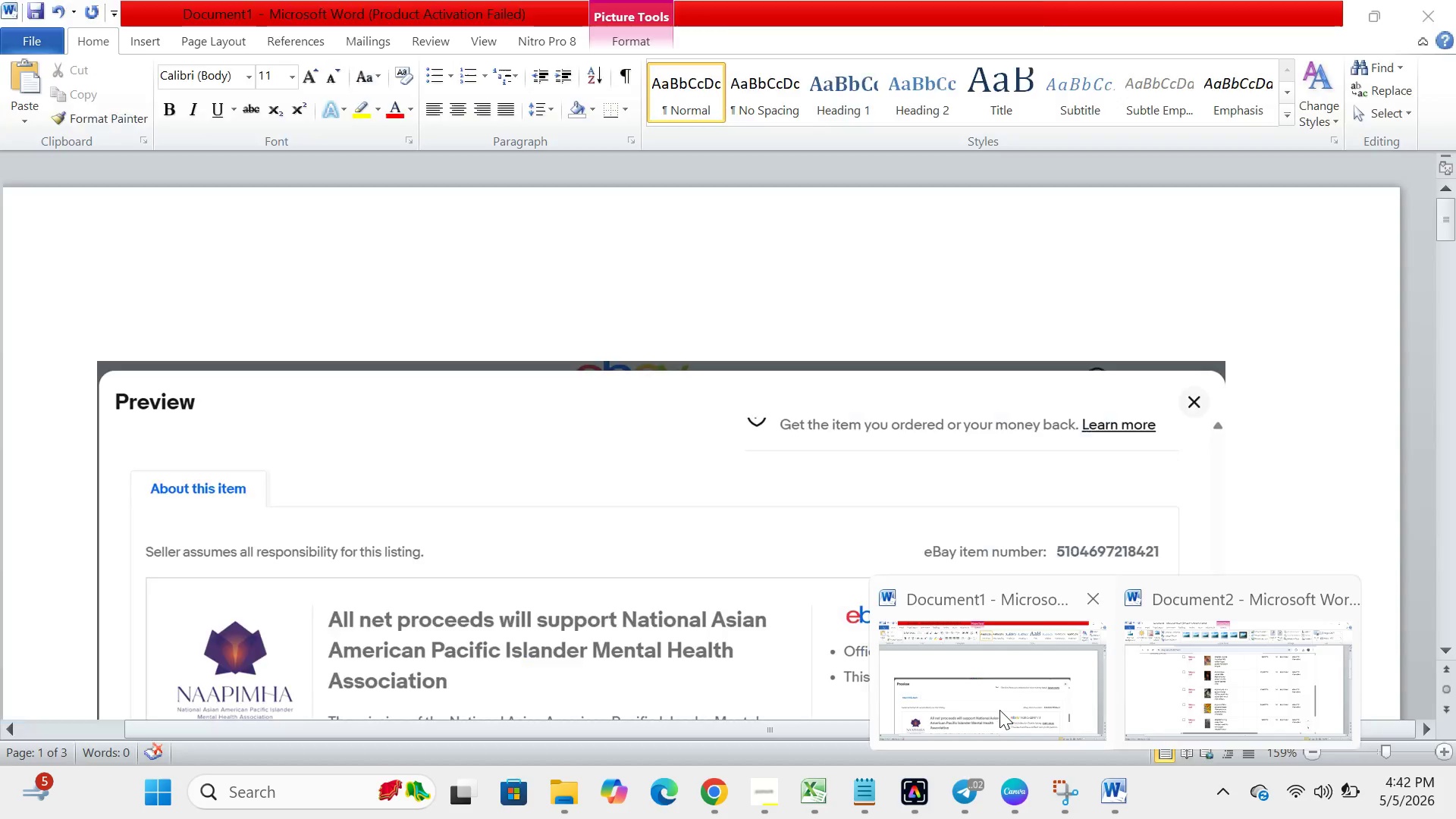 
left_click([999, 710])
 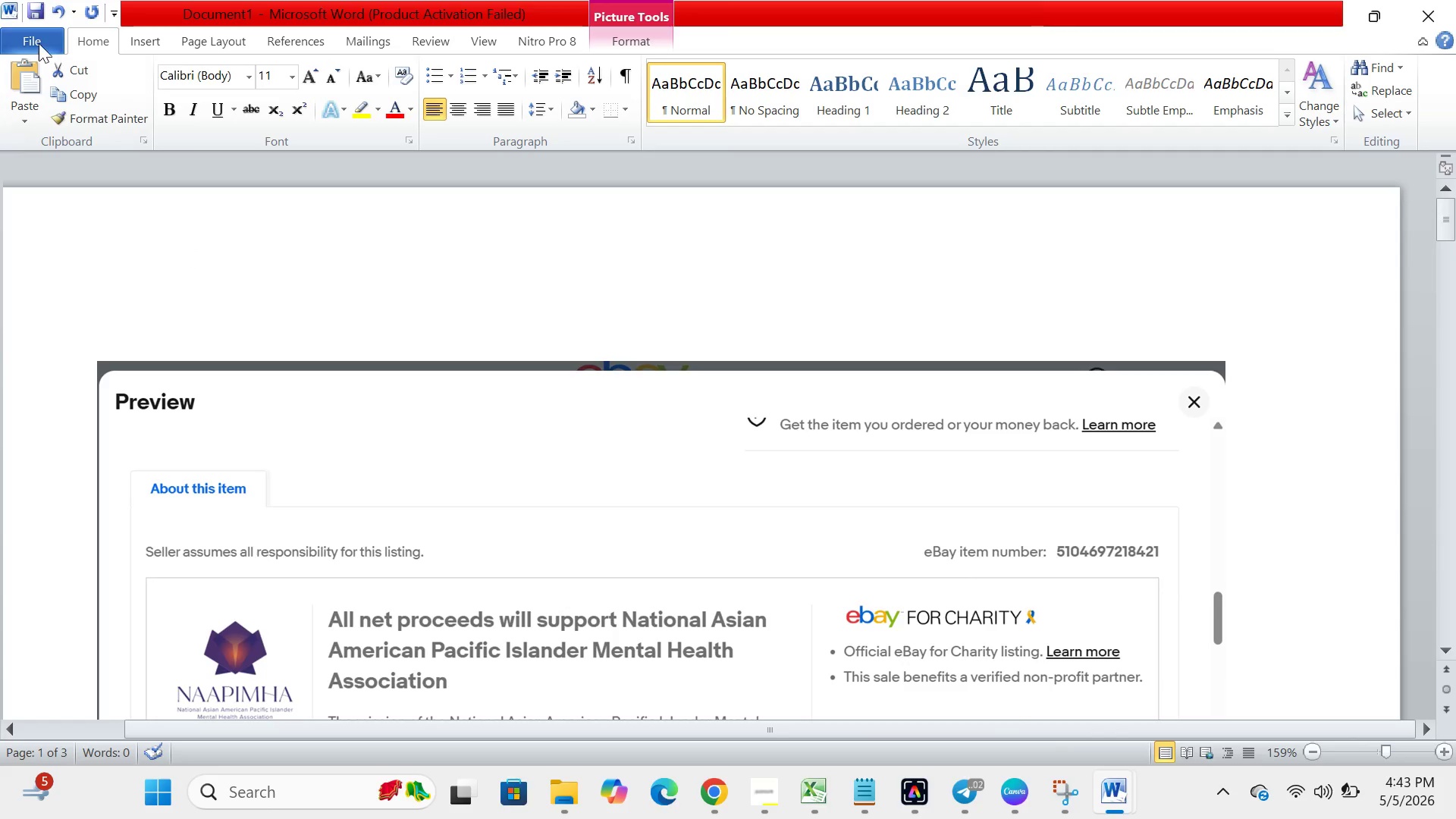 
left_click([36, 42])
 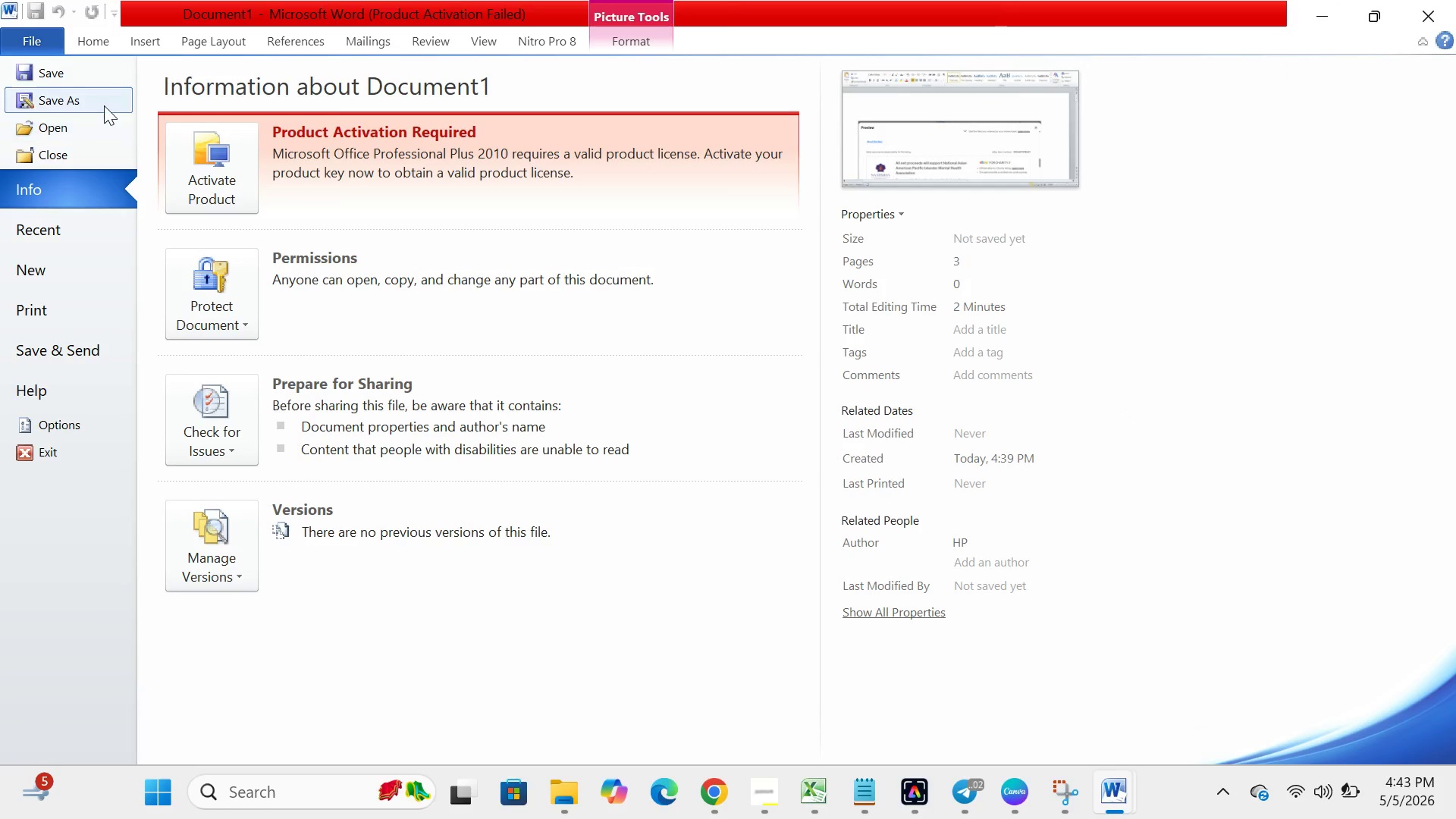 
left_click([103, 104])
 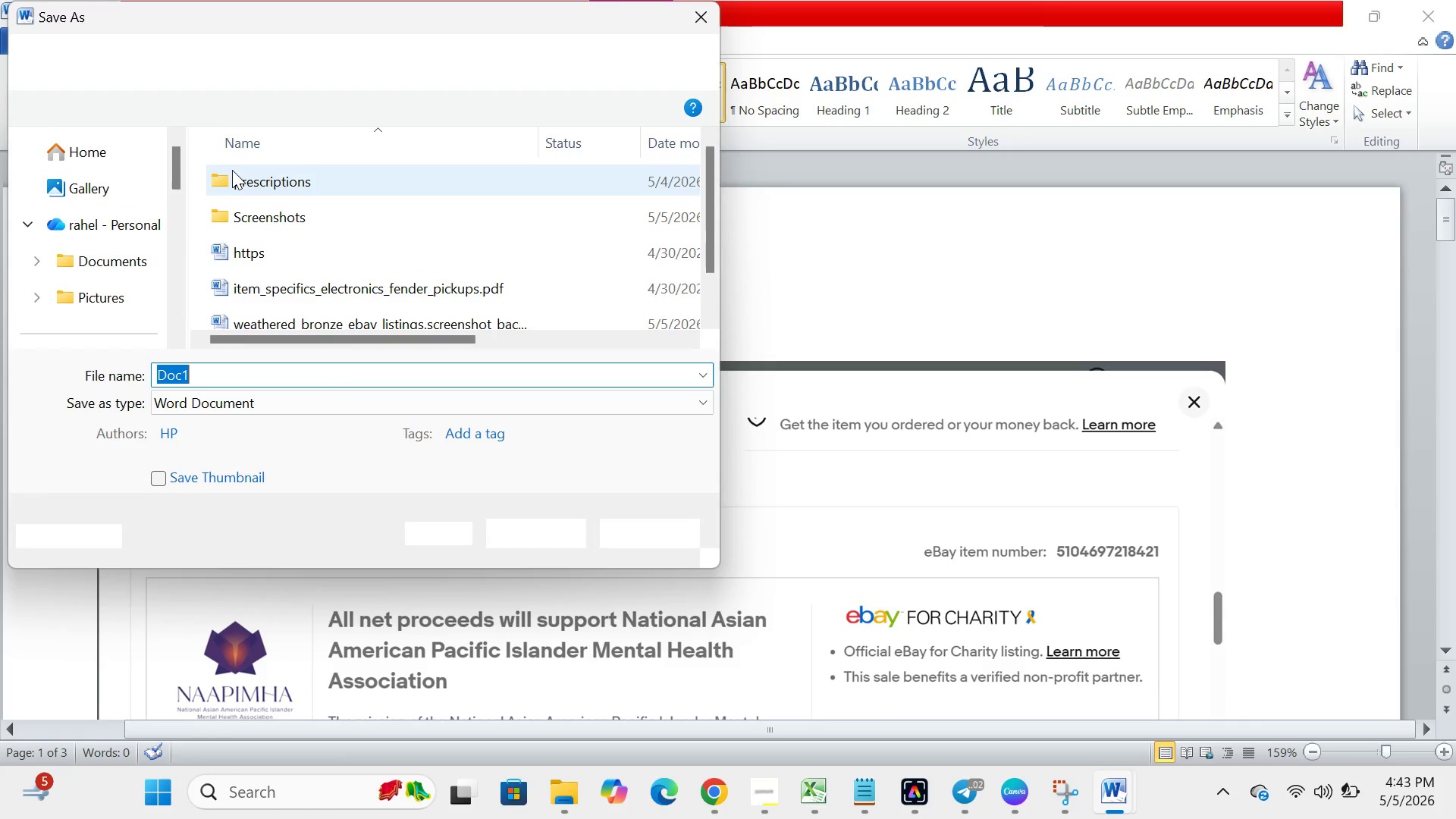 
wait(6.19)
 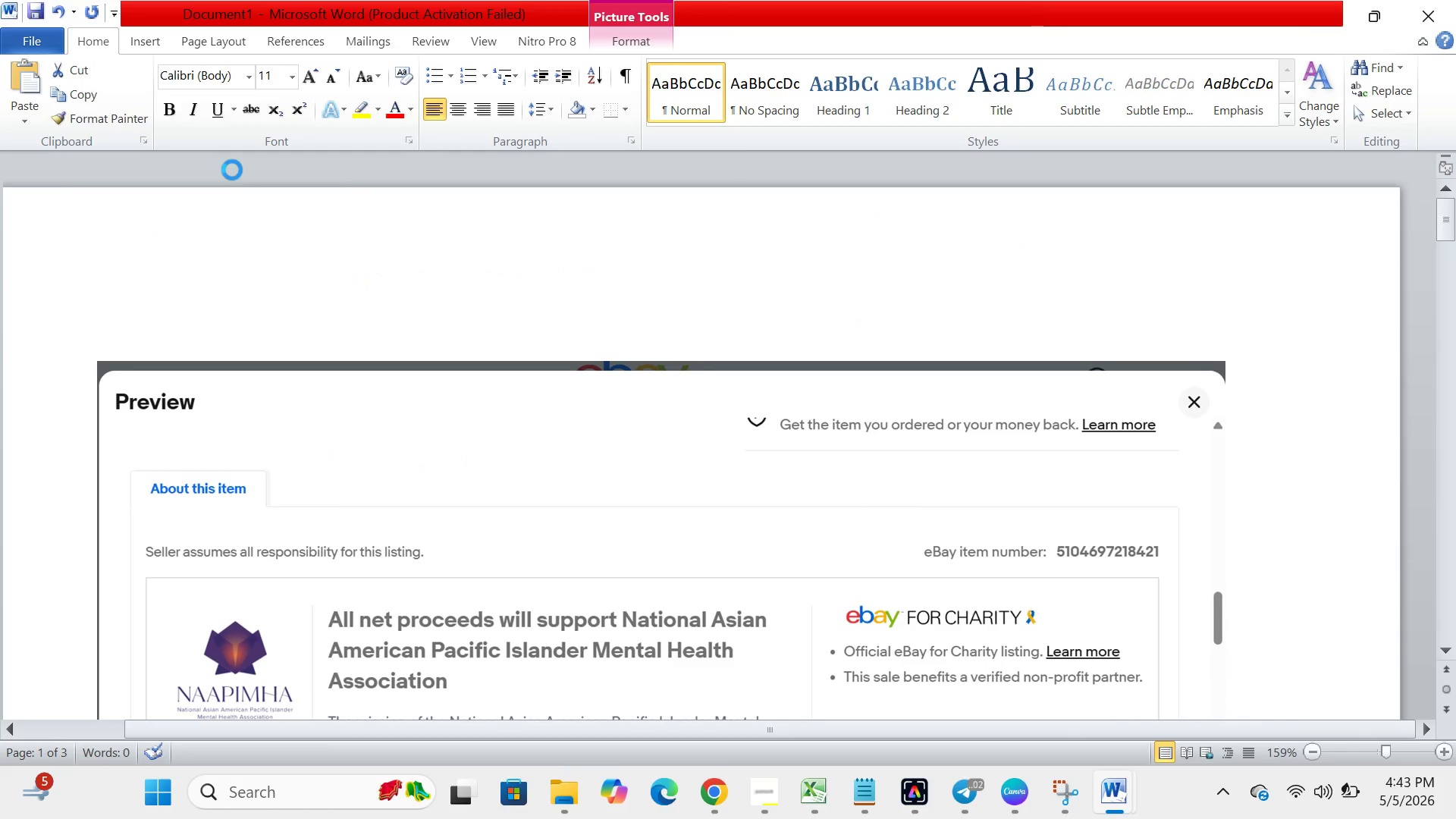 
scroll: coordinate [121, 158], scroll_direction: up, amount: 3.0
 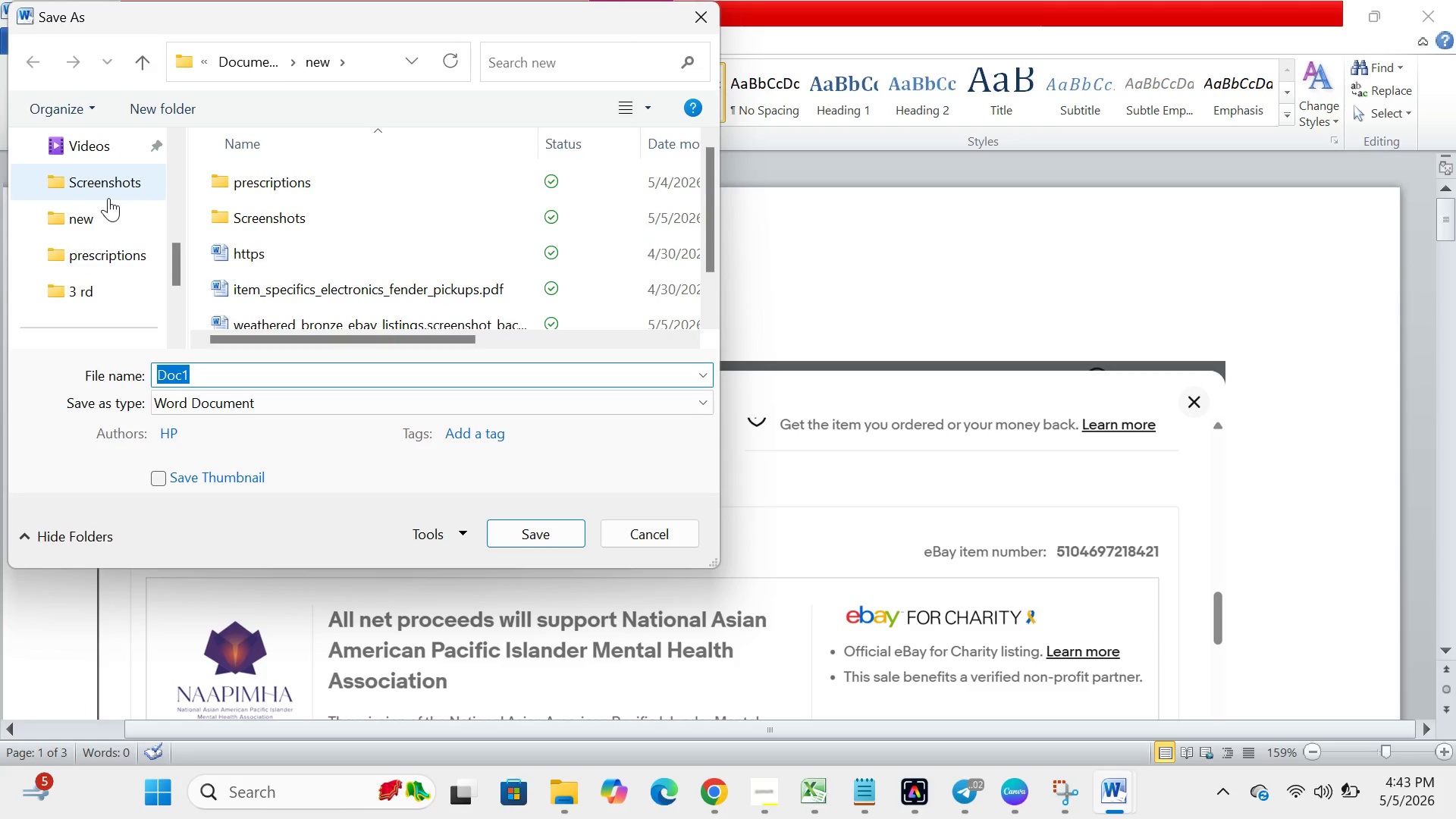 
left_click([108, 198])
 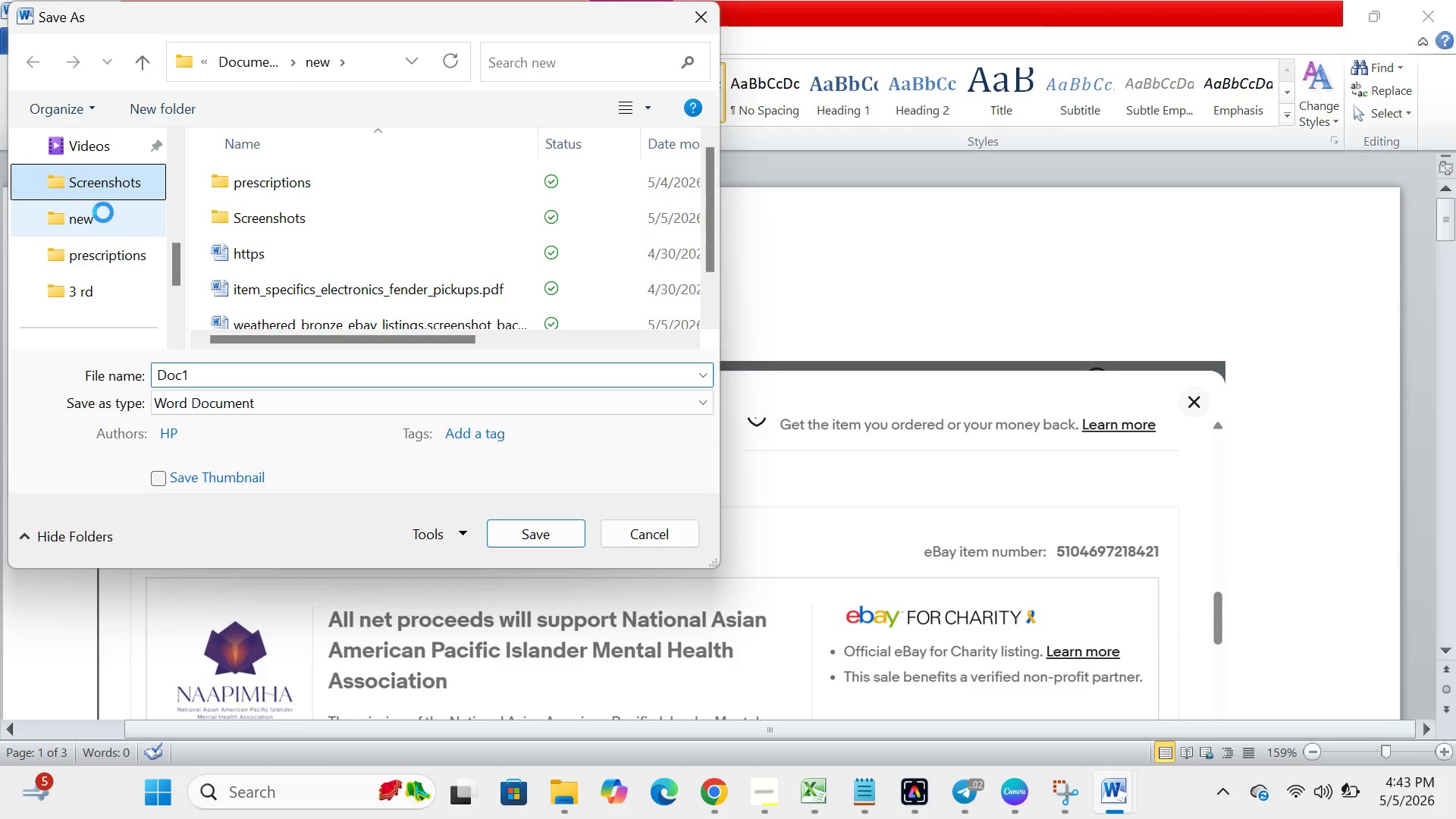 
double_click([103, 212])
 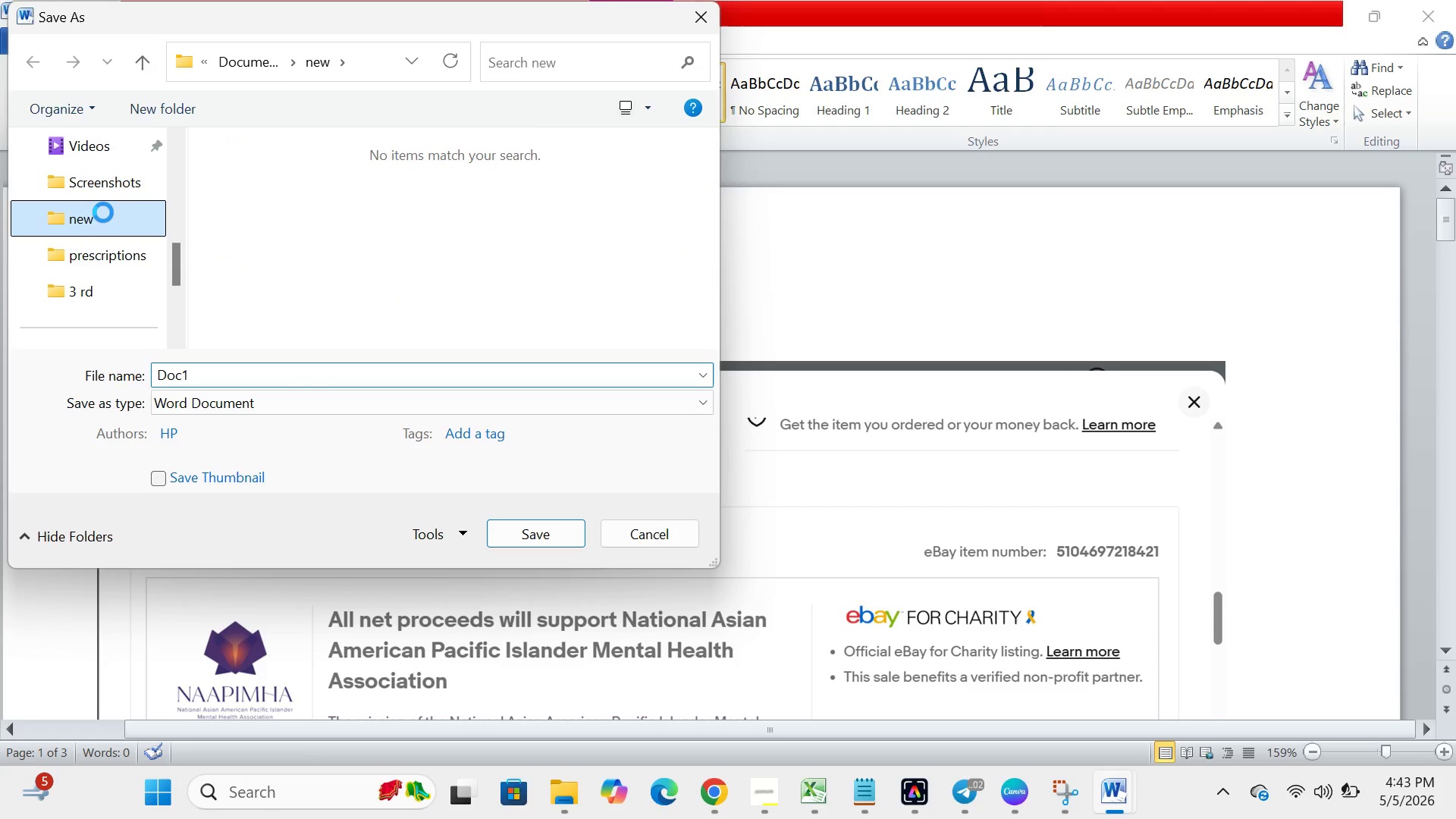 
left_click([103, 212])
 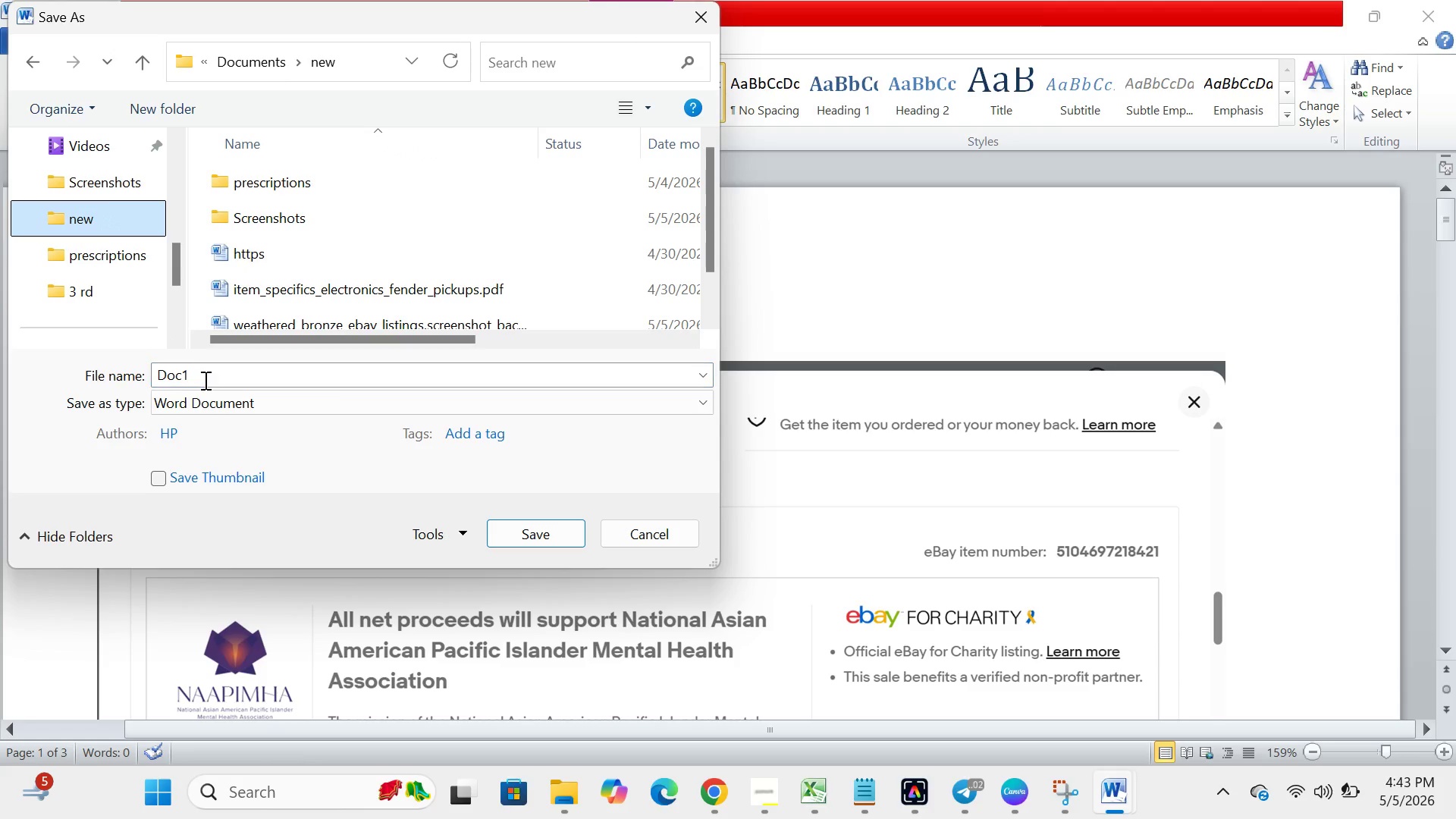 
left_click([205, 382])
 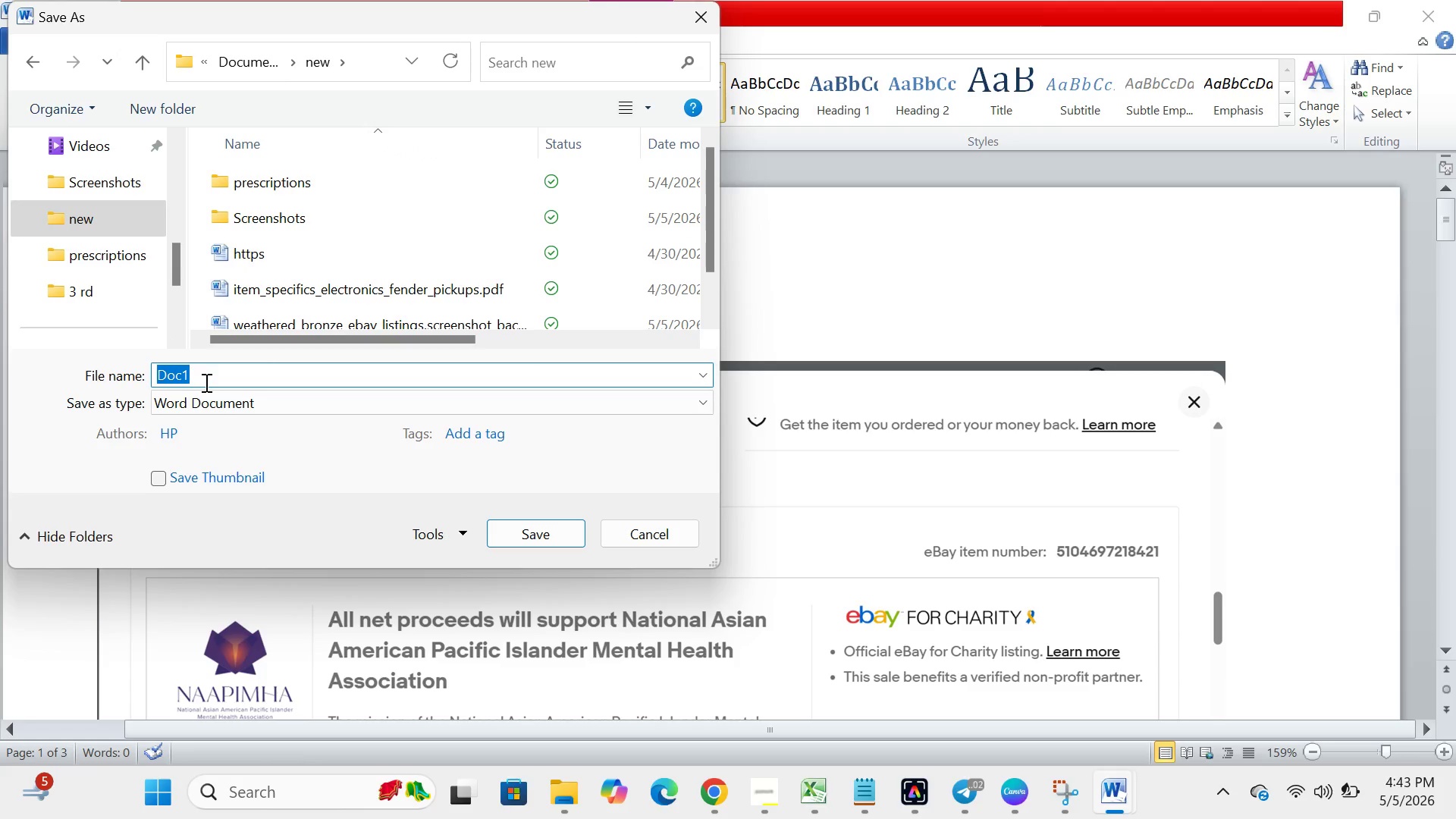 
key(Backspace)
 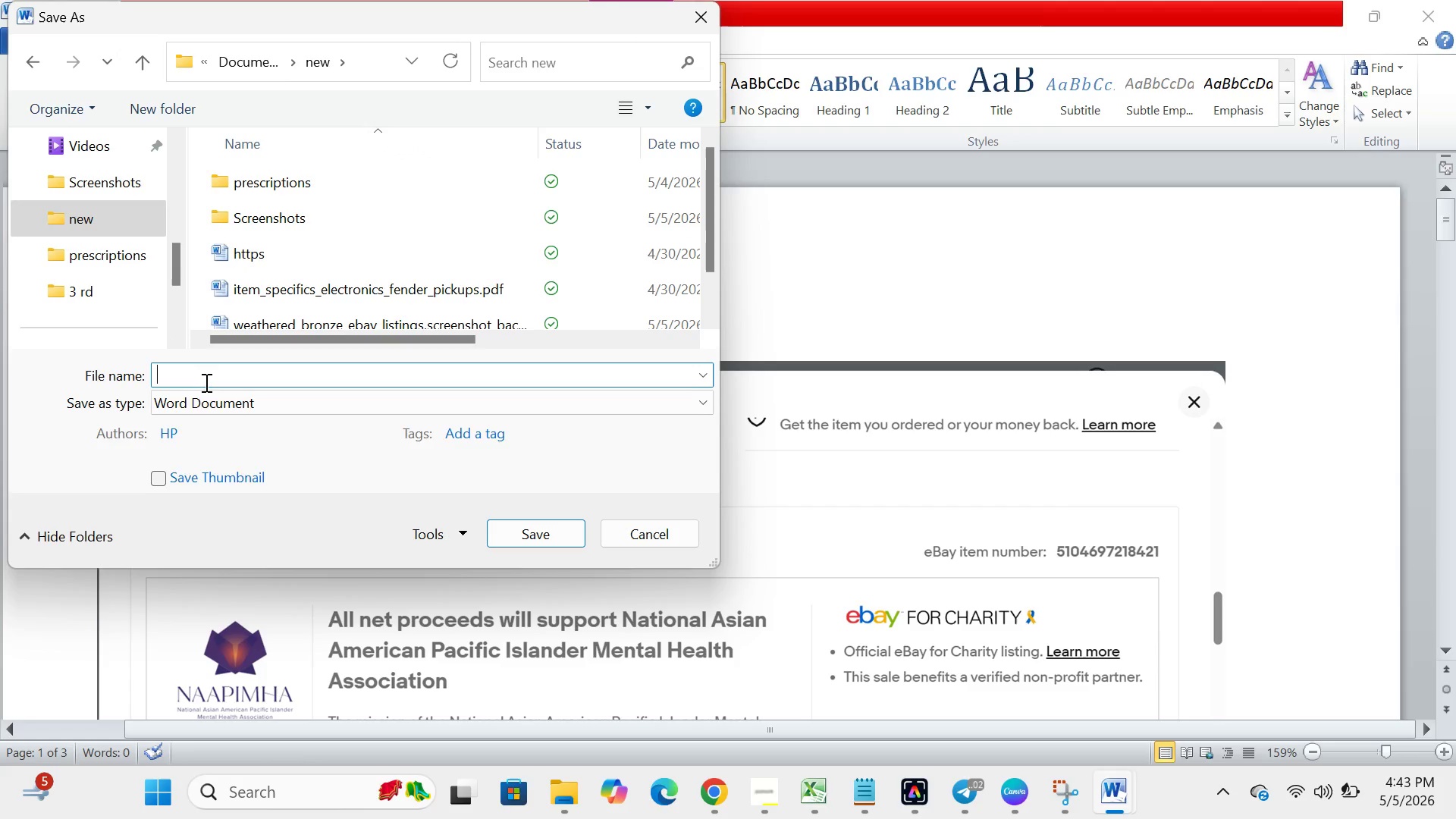 
key(C)
 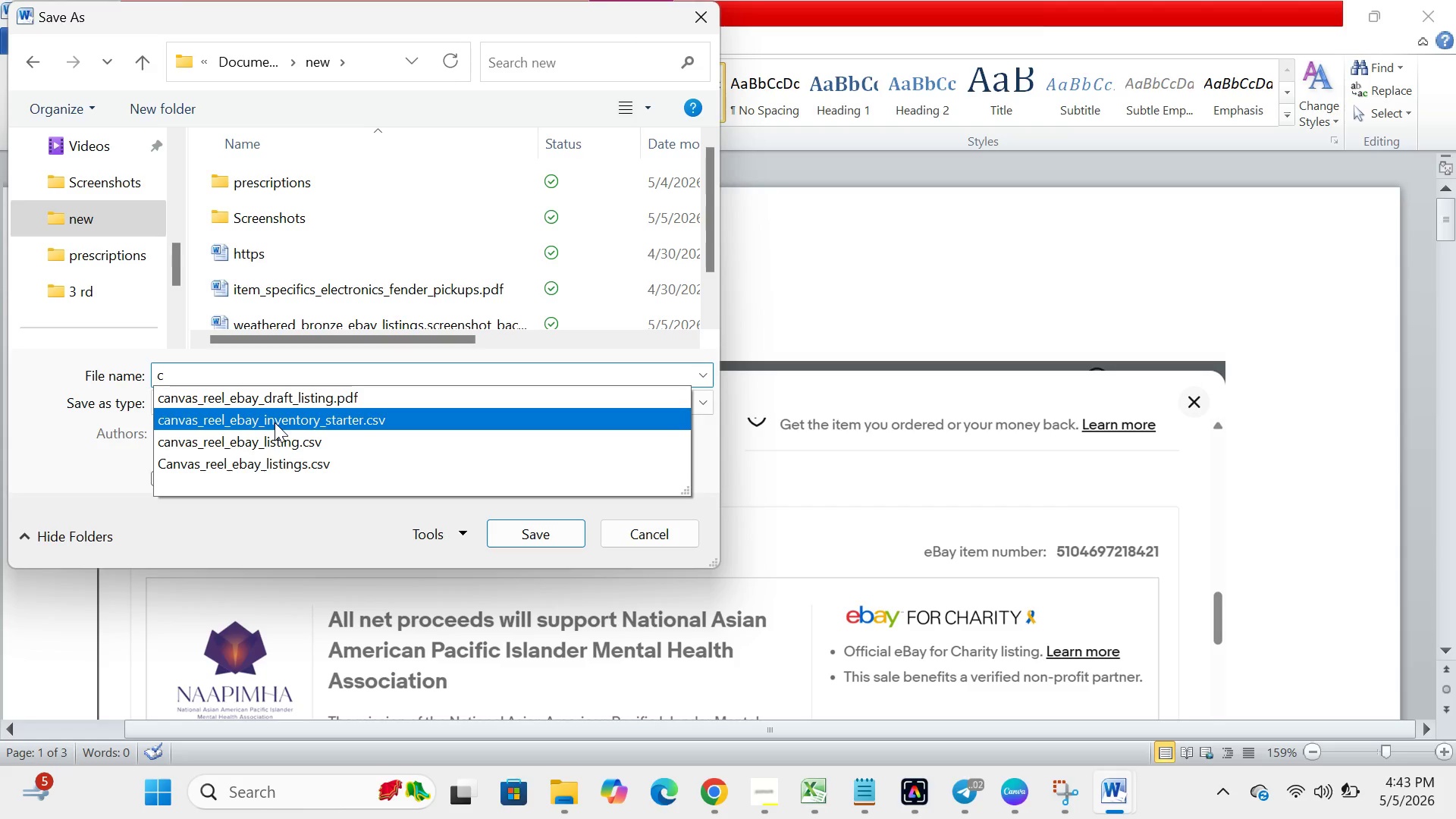 
left_click([275, 441])
 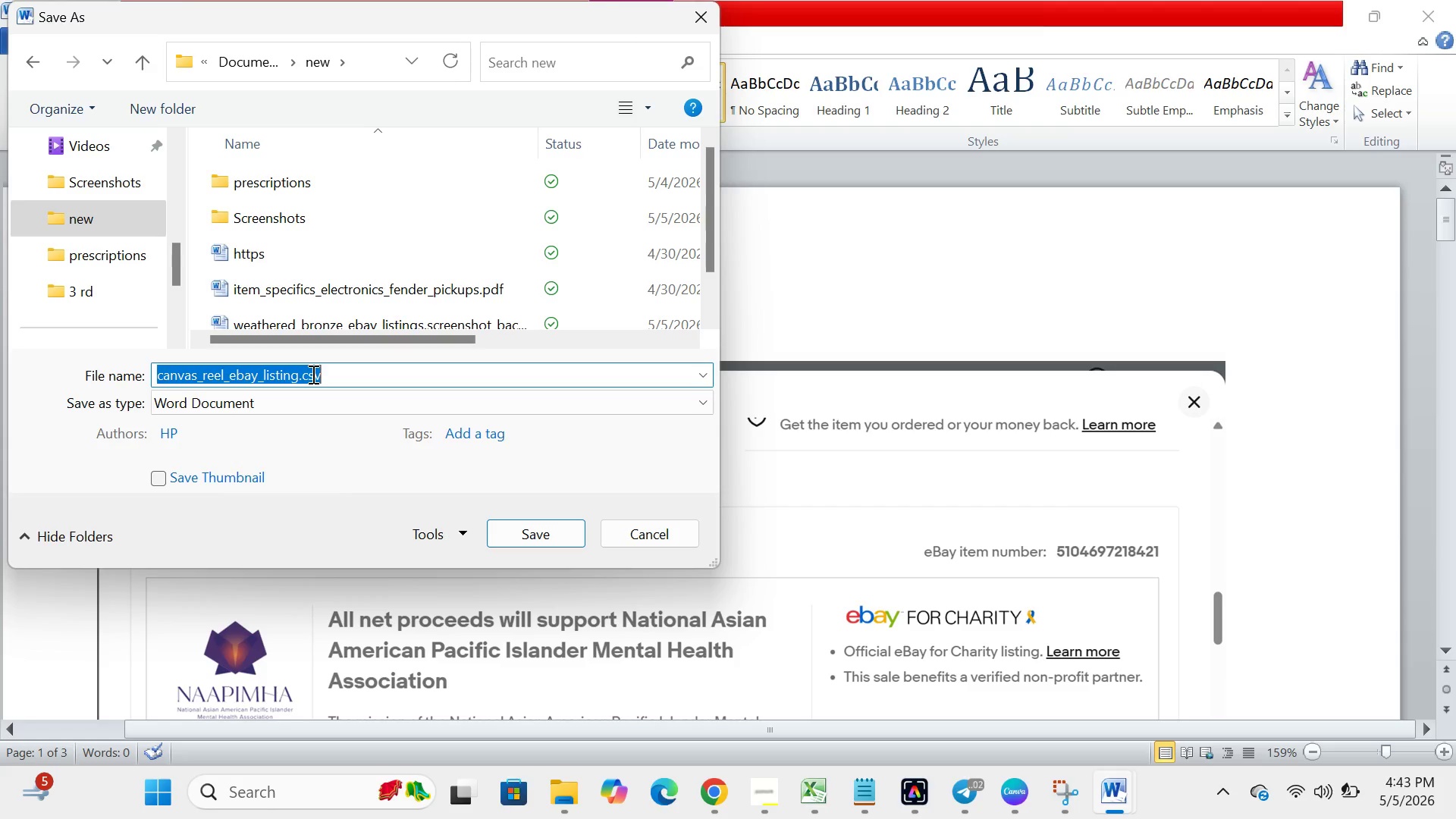 
left_click([309, 374])
 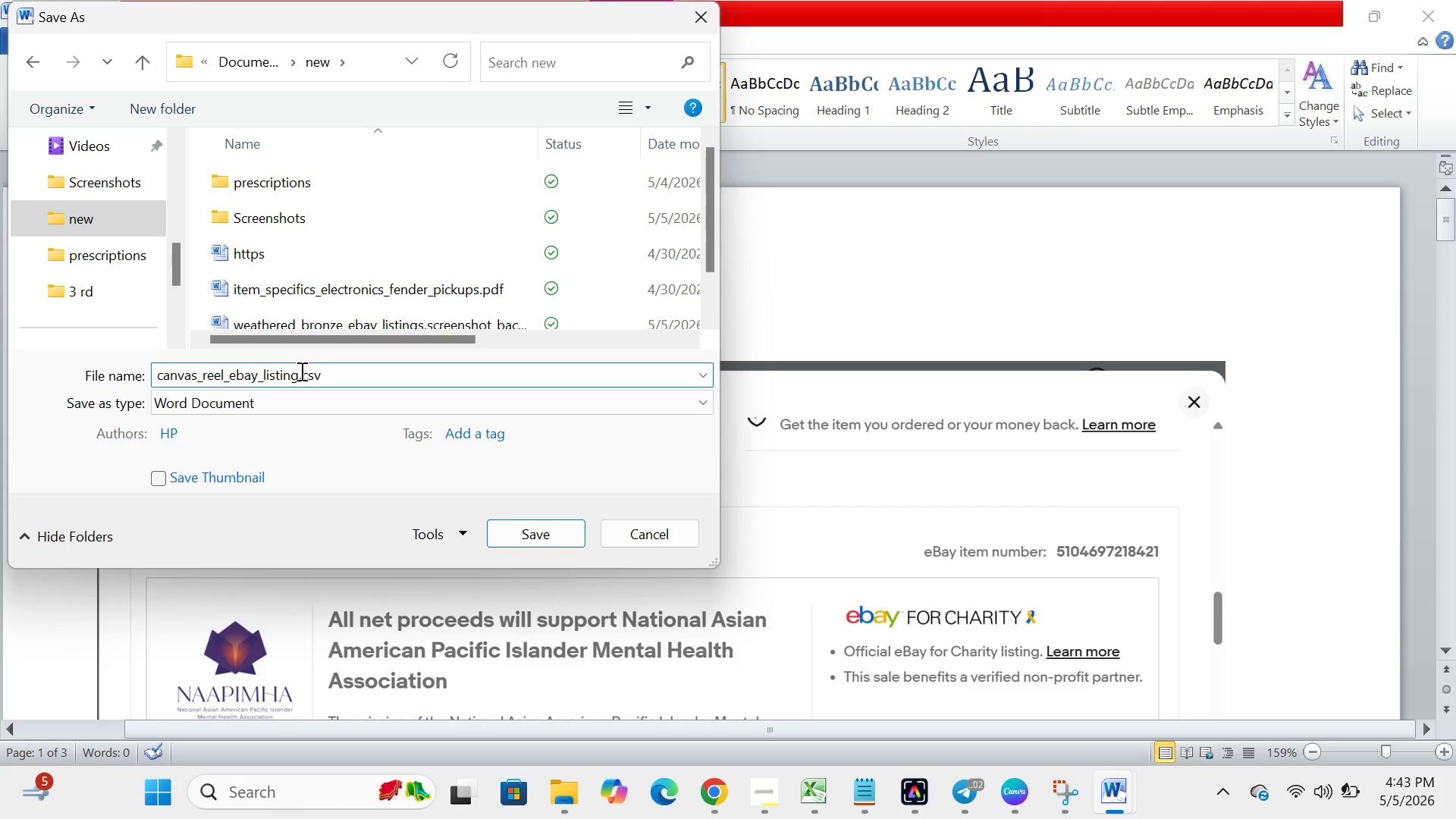 
left_click([300, 371])
 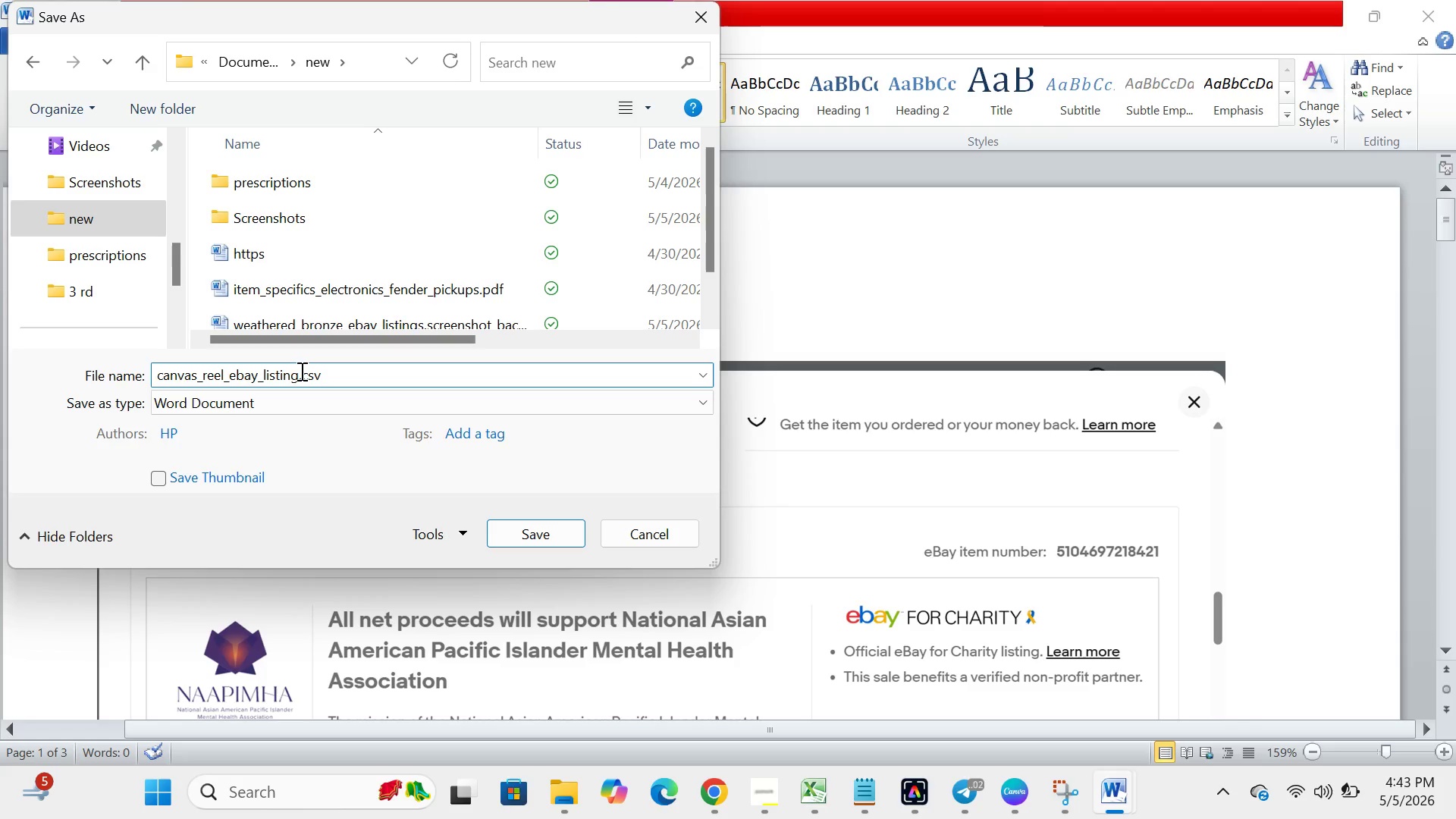 
key(Backspace)
key(Backspace)
key(Backspace)
key(Backspace)
key(Backspace)
key(Backspace)
key(Backspace)
type(charity_)
 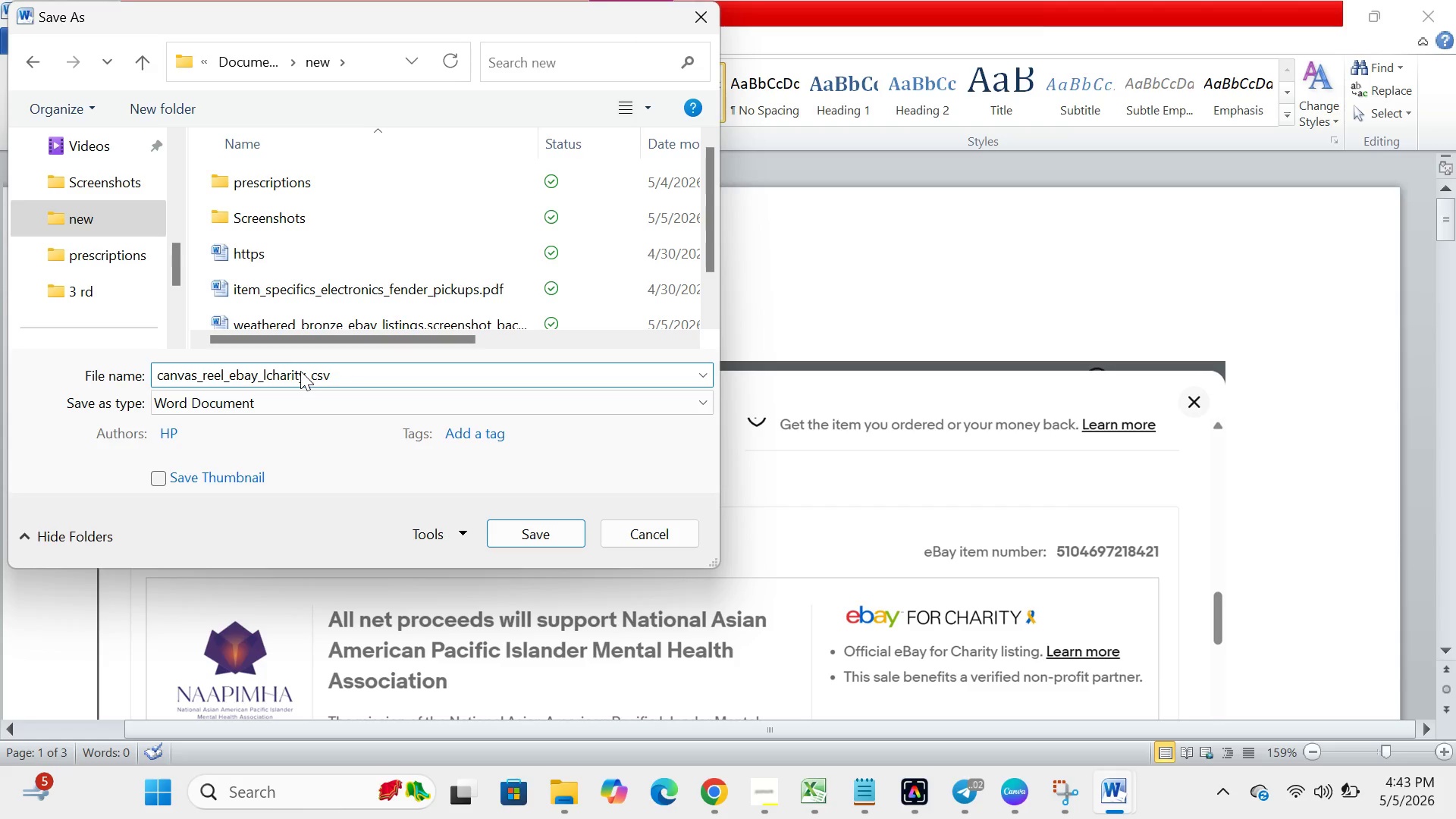 
type(ribbon)
 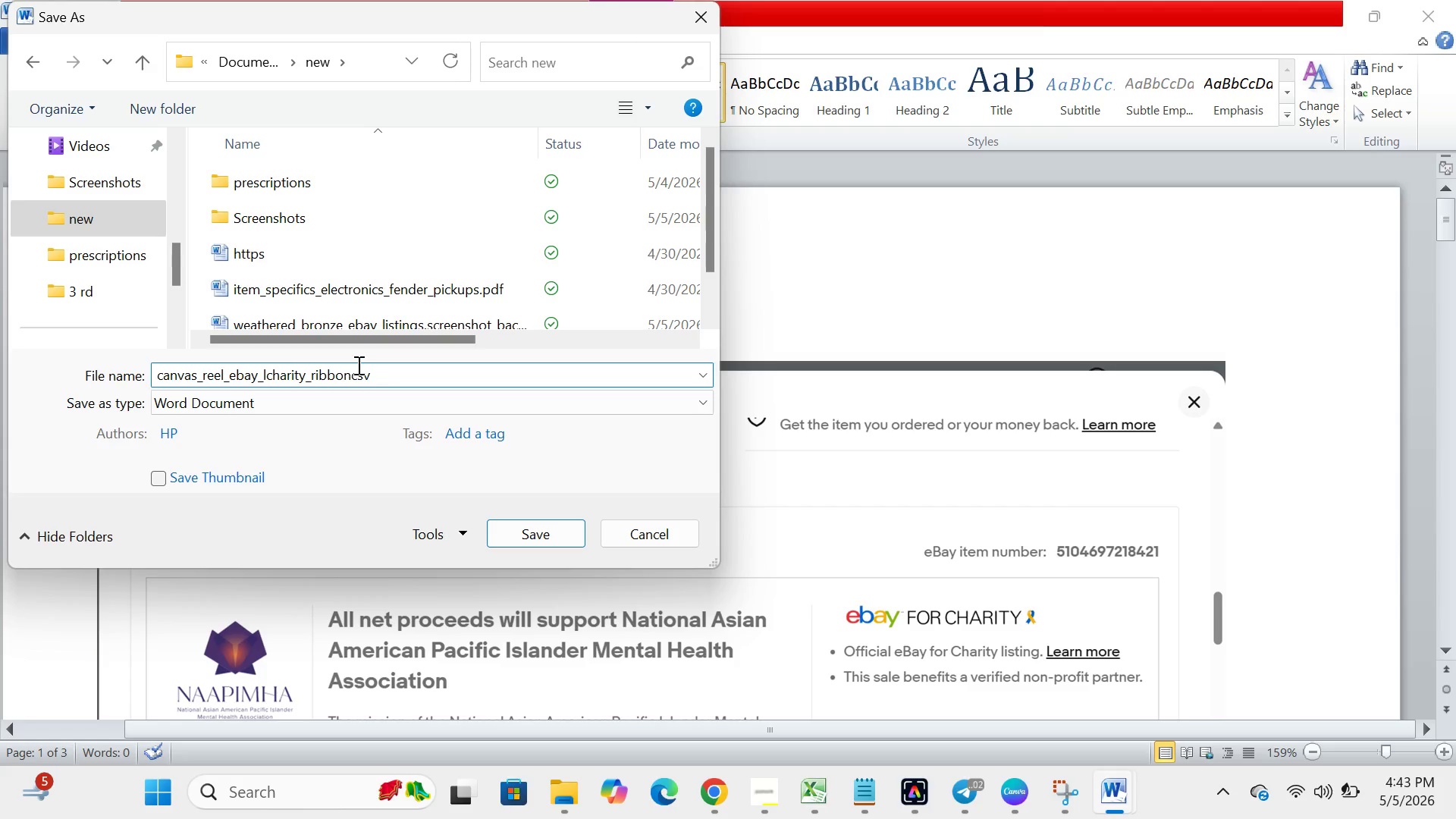 
left_click([385, 381])
 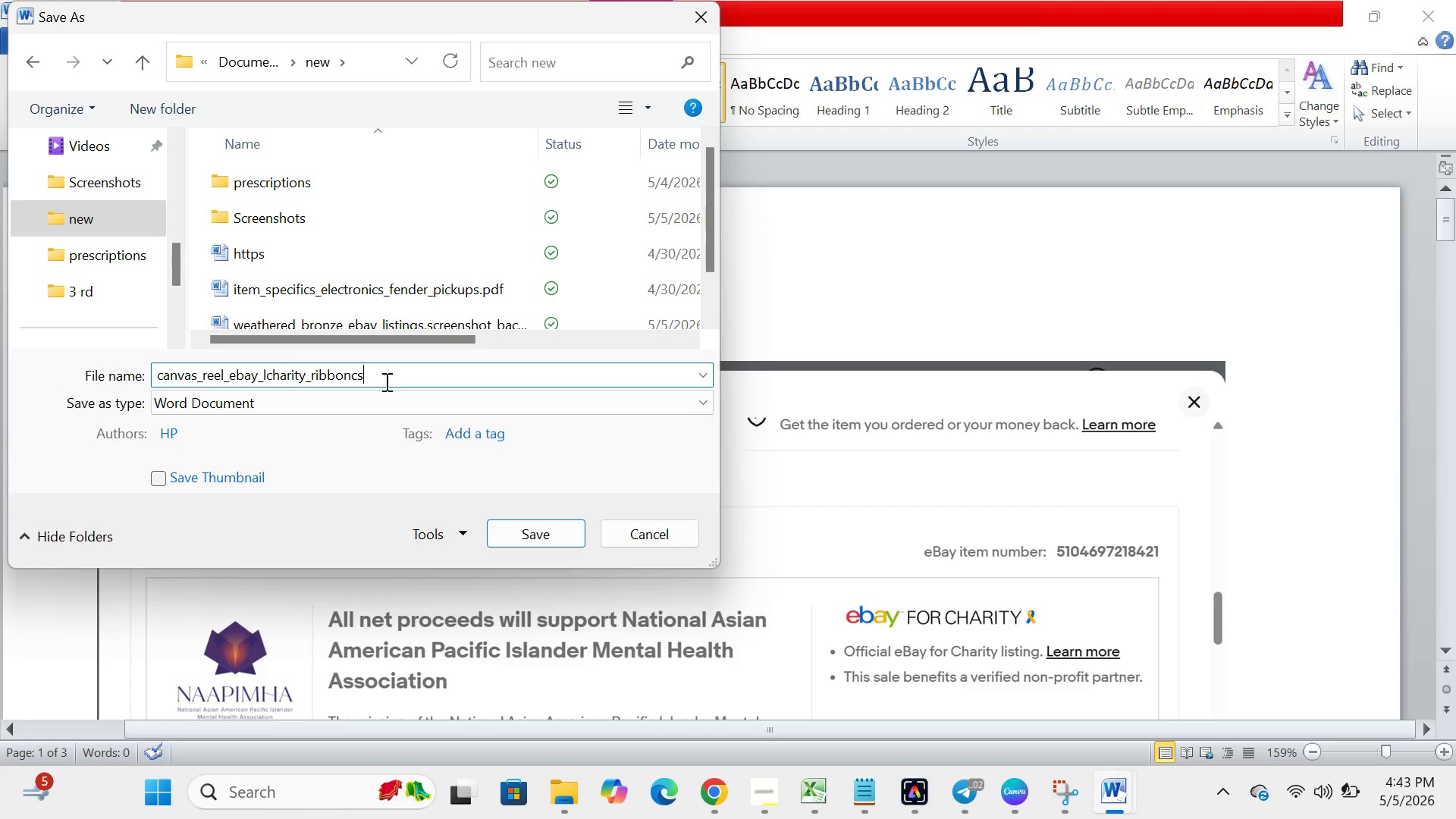 
key(Backspace)
 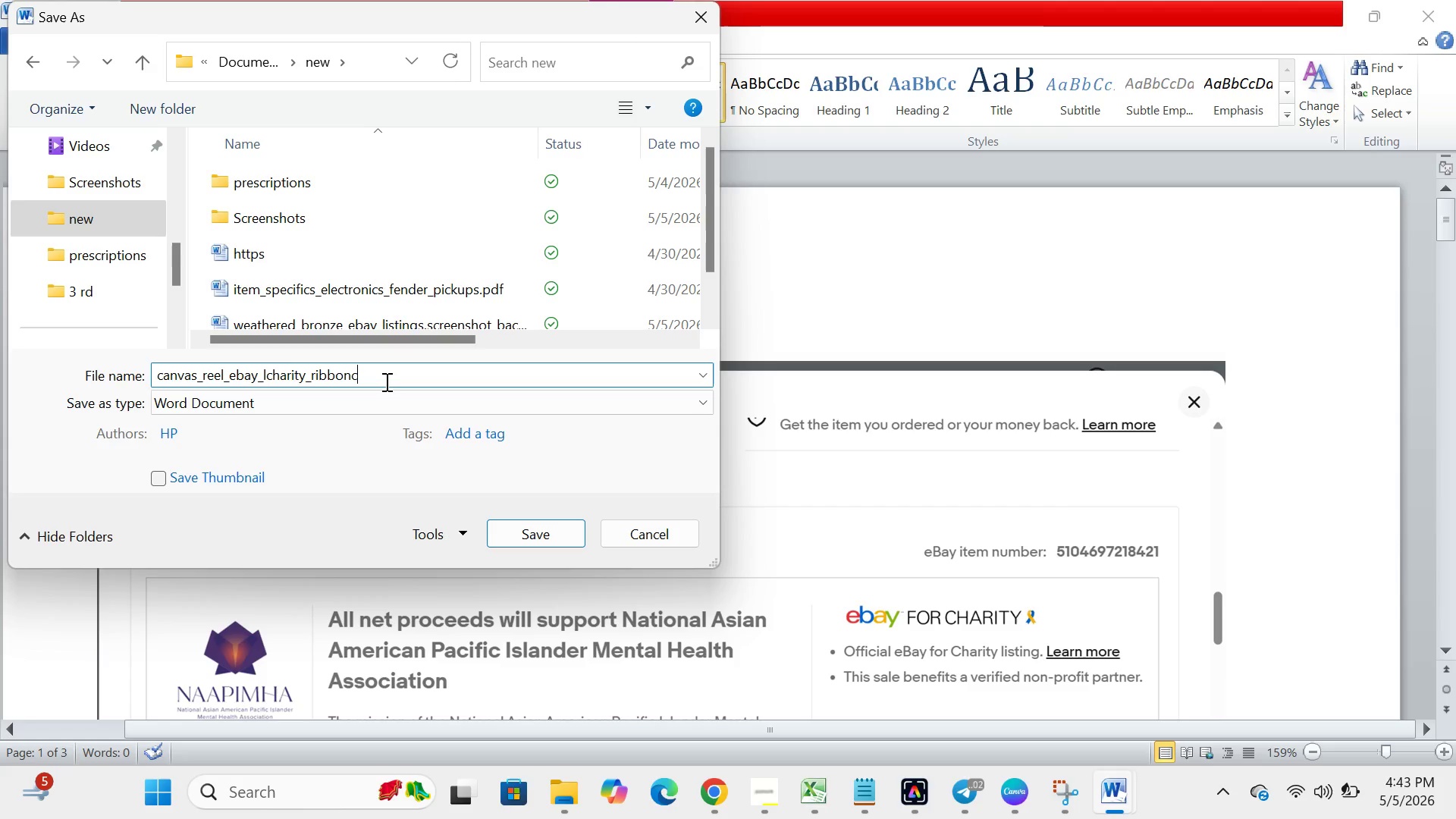 
key(Backspace)
 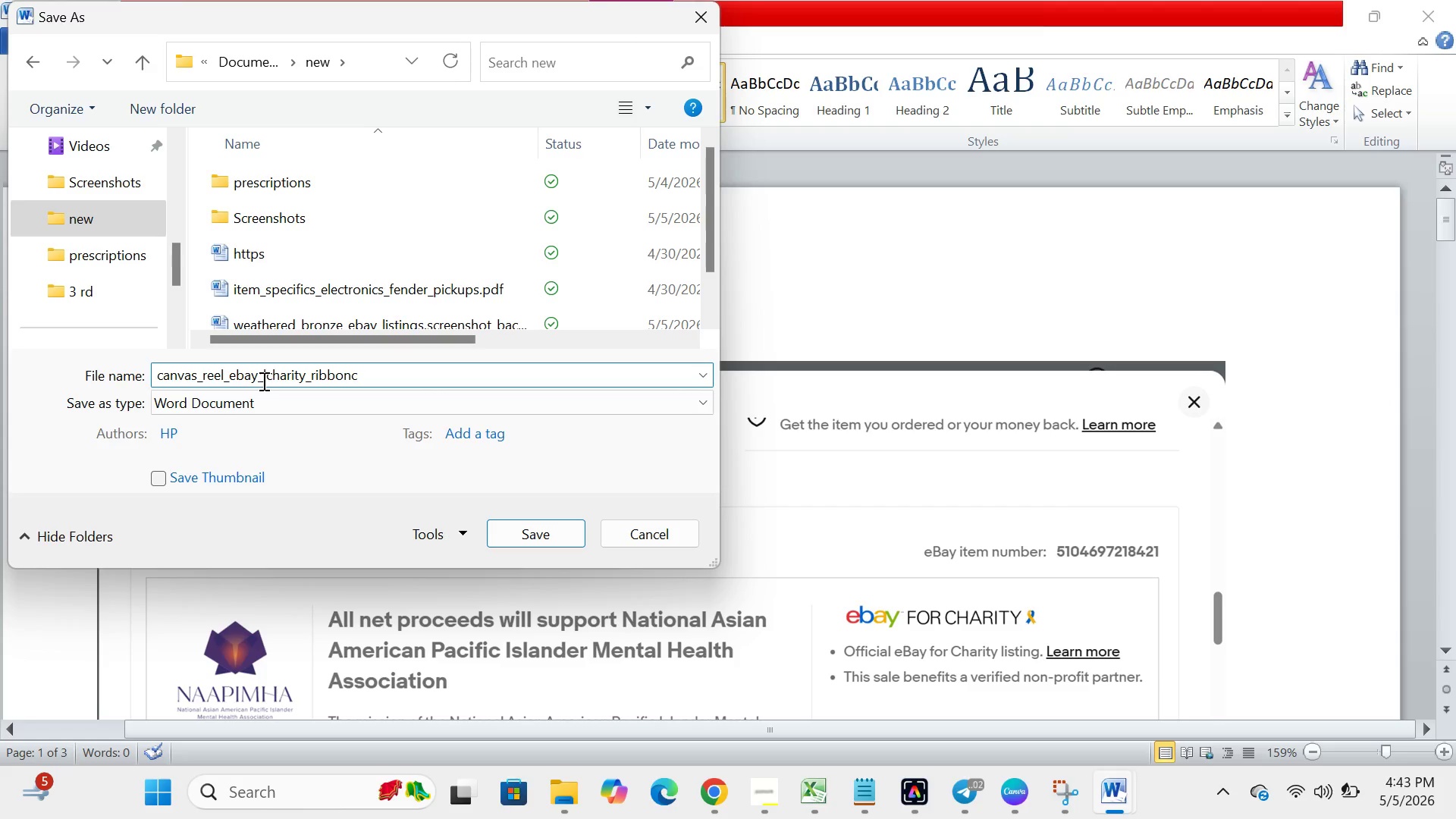 
left_click([269, 381])
 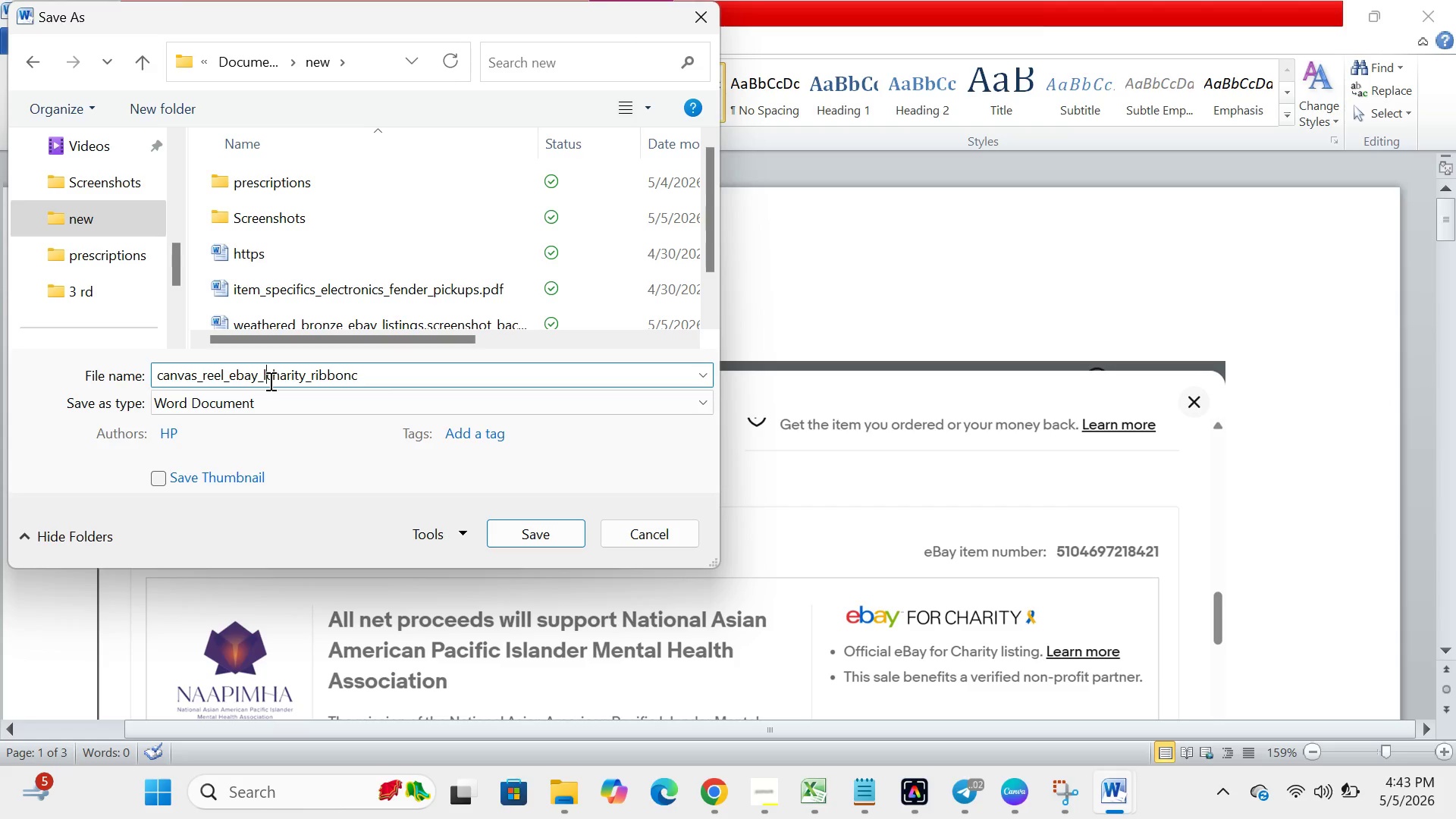 
key(ArrowLeft)